 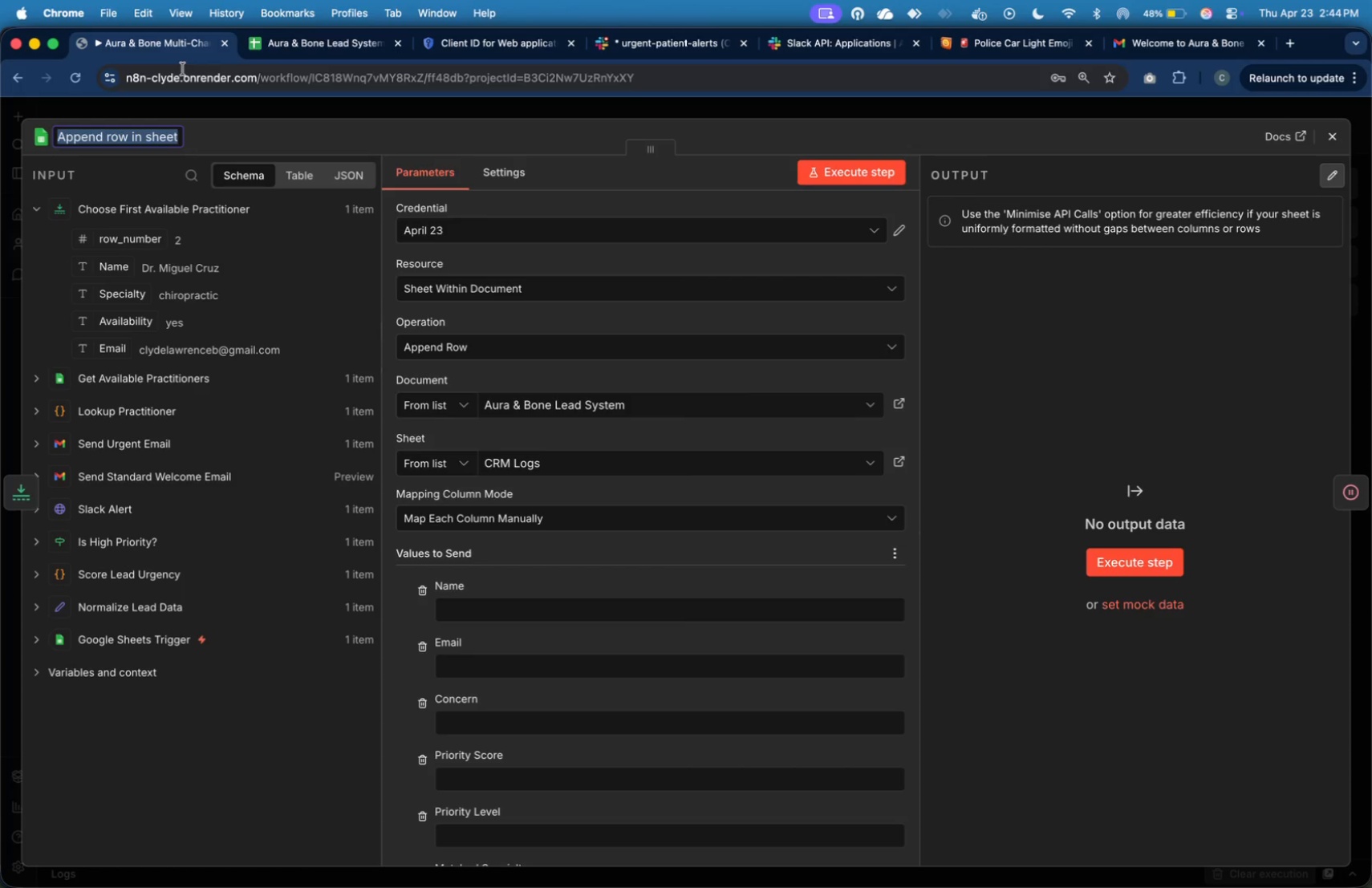 
type(Log in CRM)
 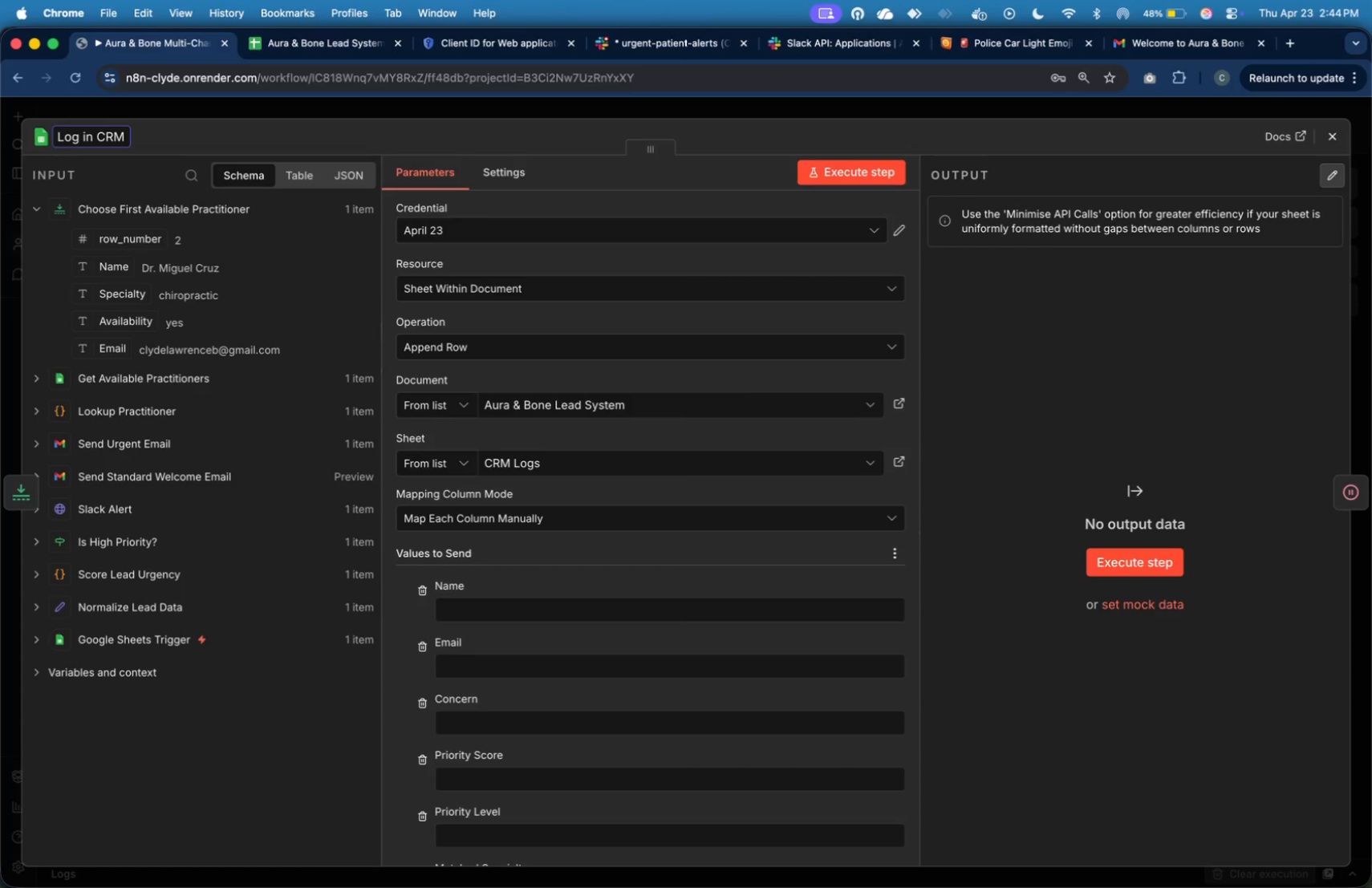 
key(Meta+A)
 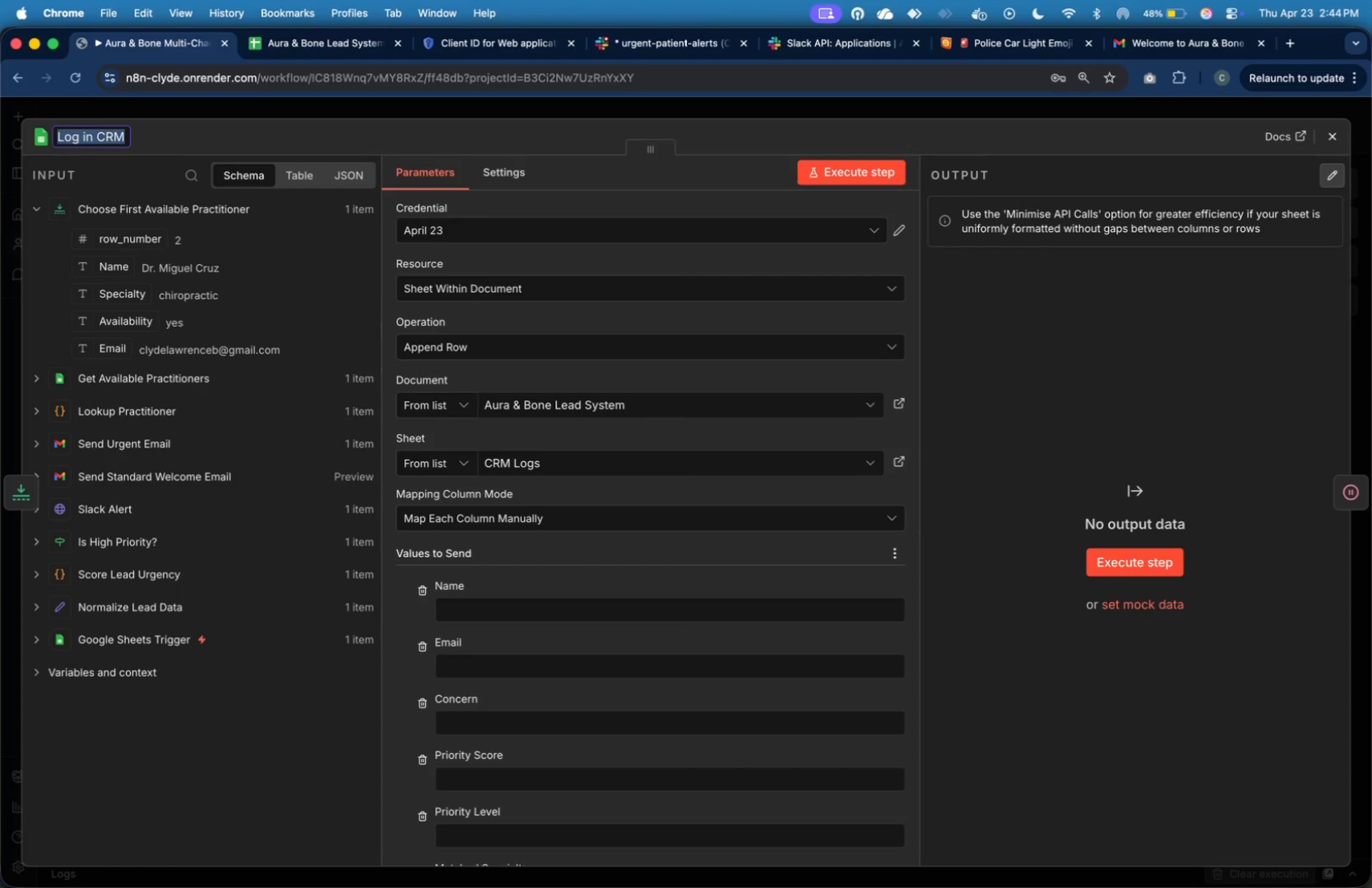 
type(CRM Logging)
 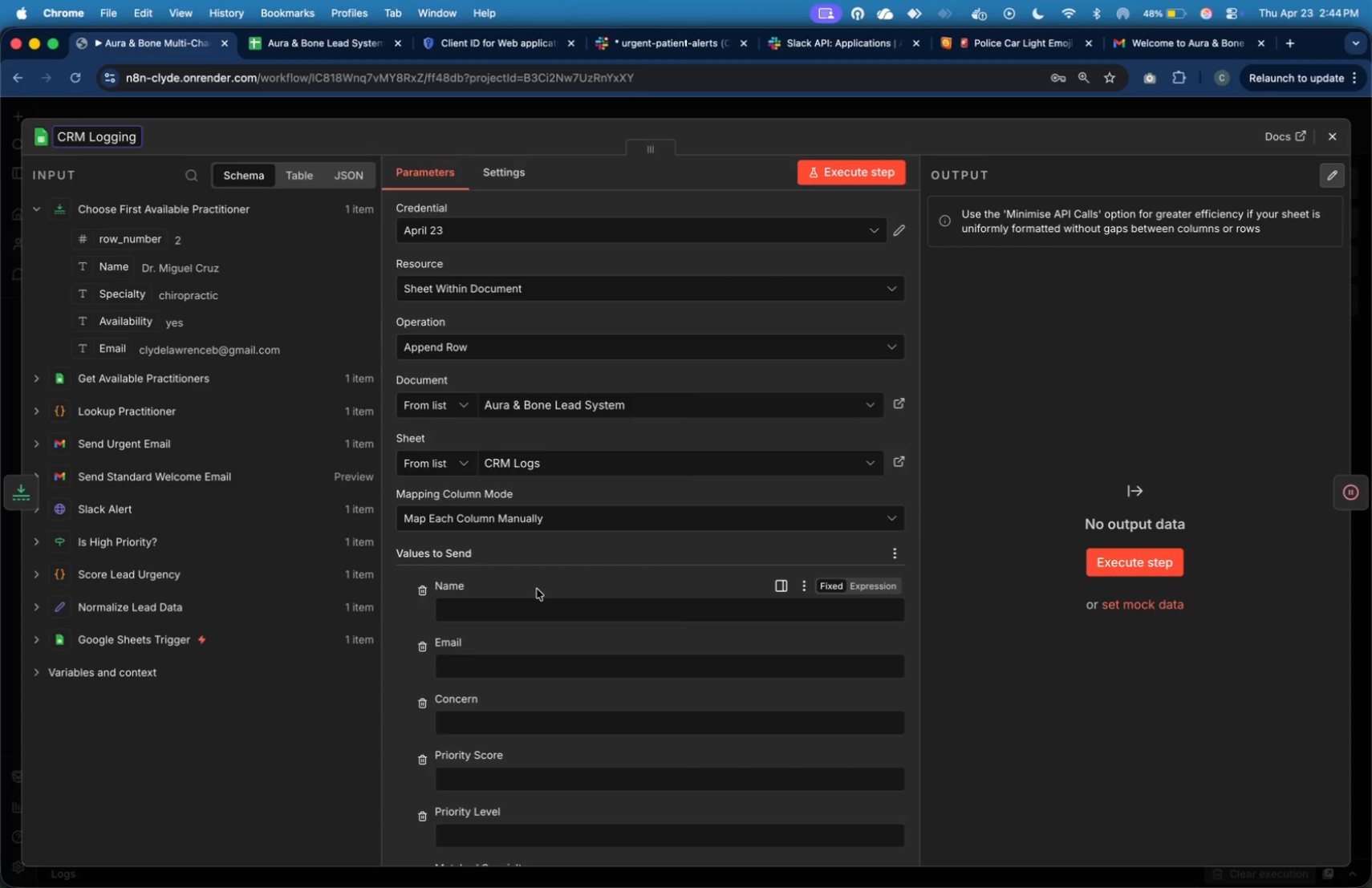 
wait(11.57)
 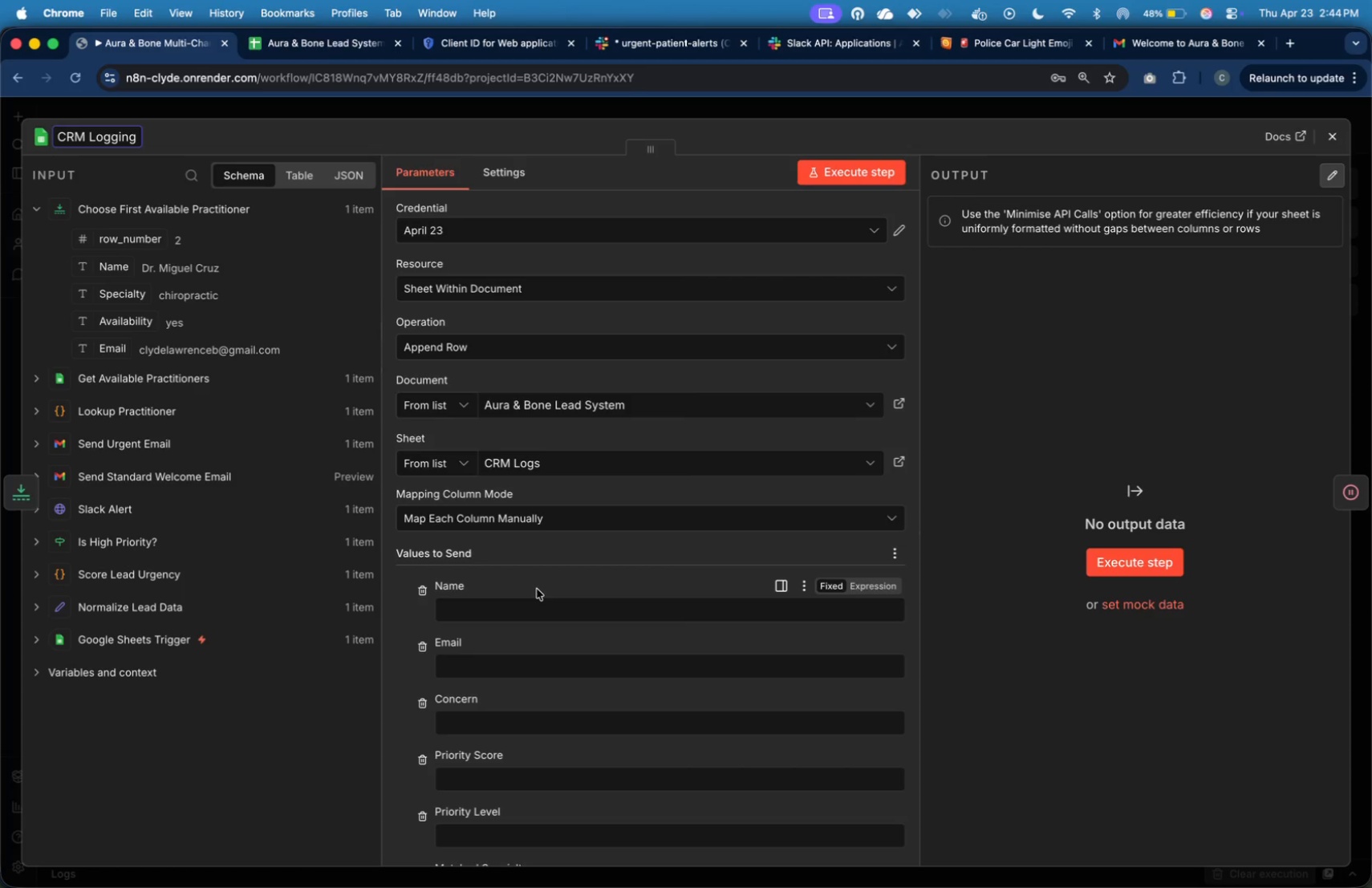 
left_click([143, 417])
 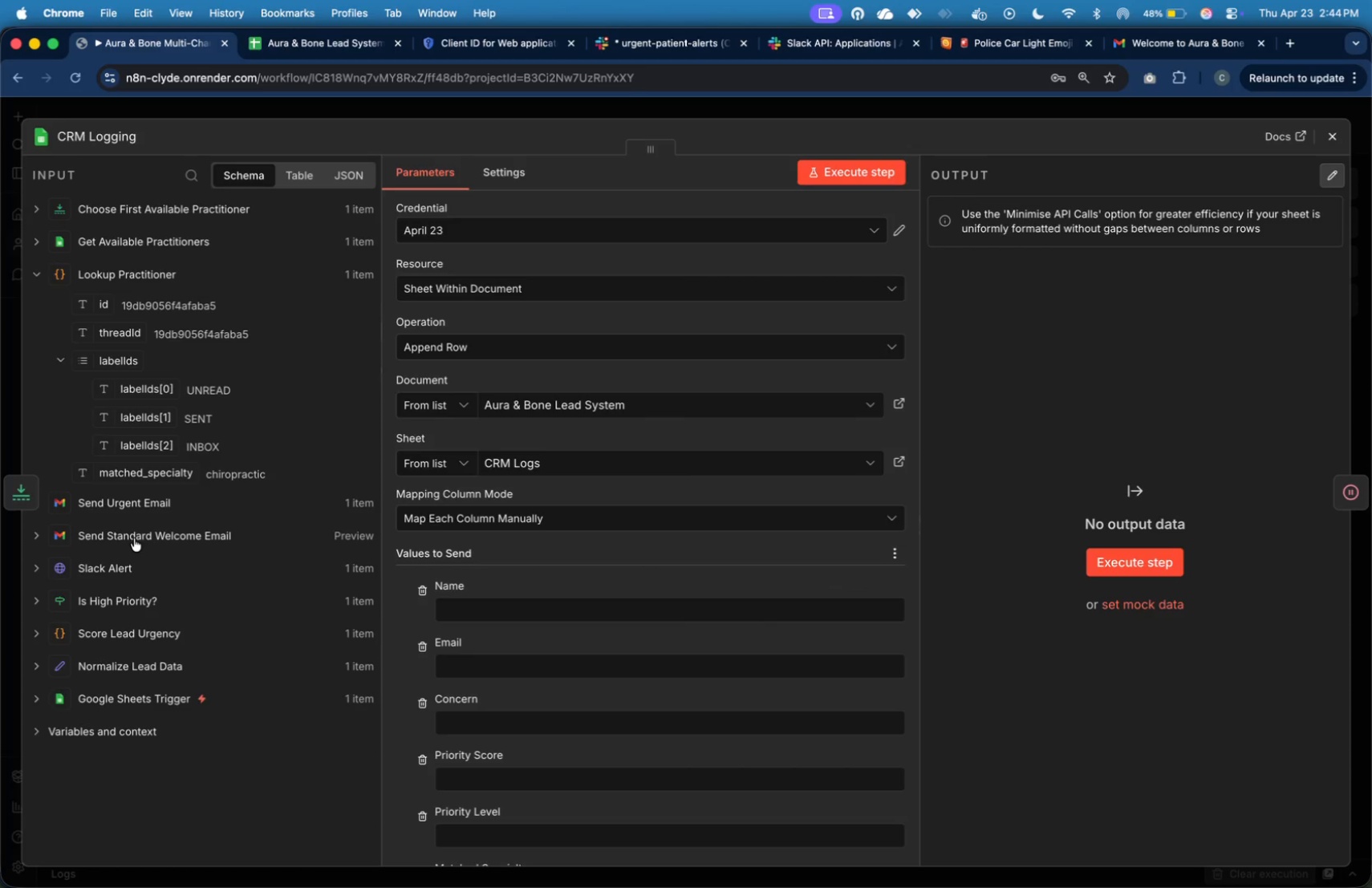 
left_click([141, 493])
 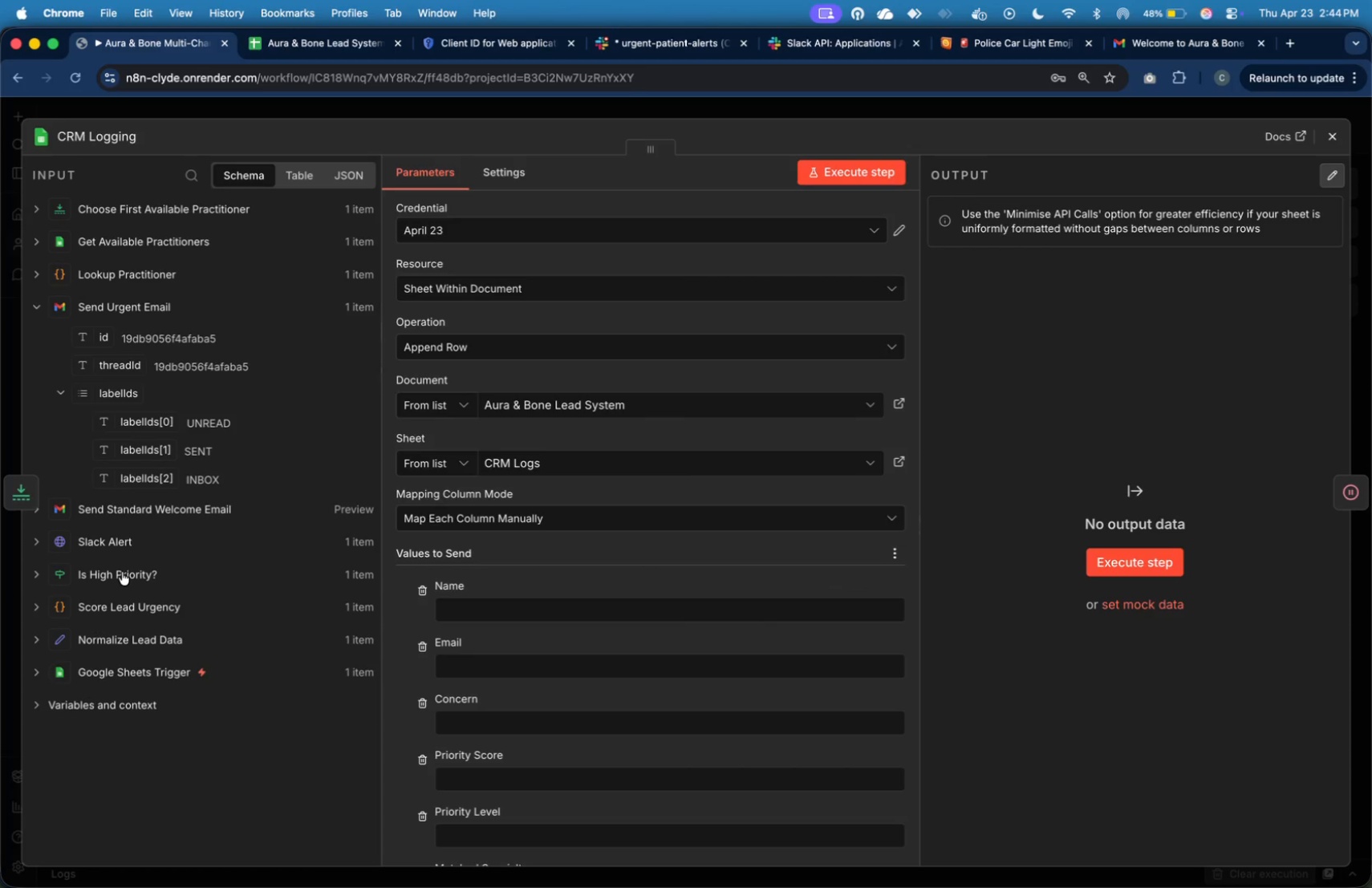 
left_click([122, 572])
 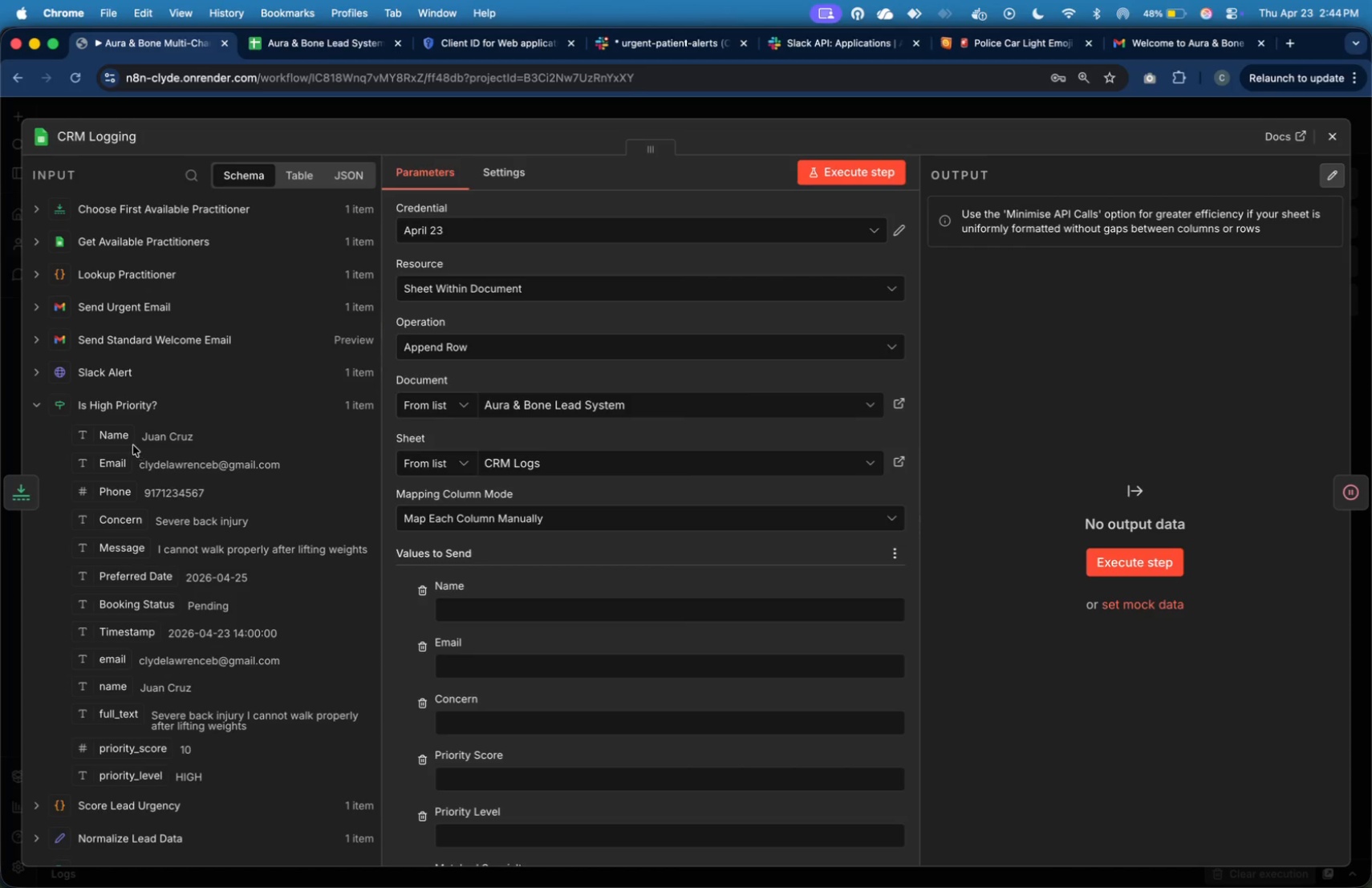 
left_click_drag(start_coordinate=[124, 439], to_coordinate=[447, 609])
 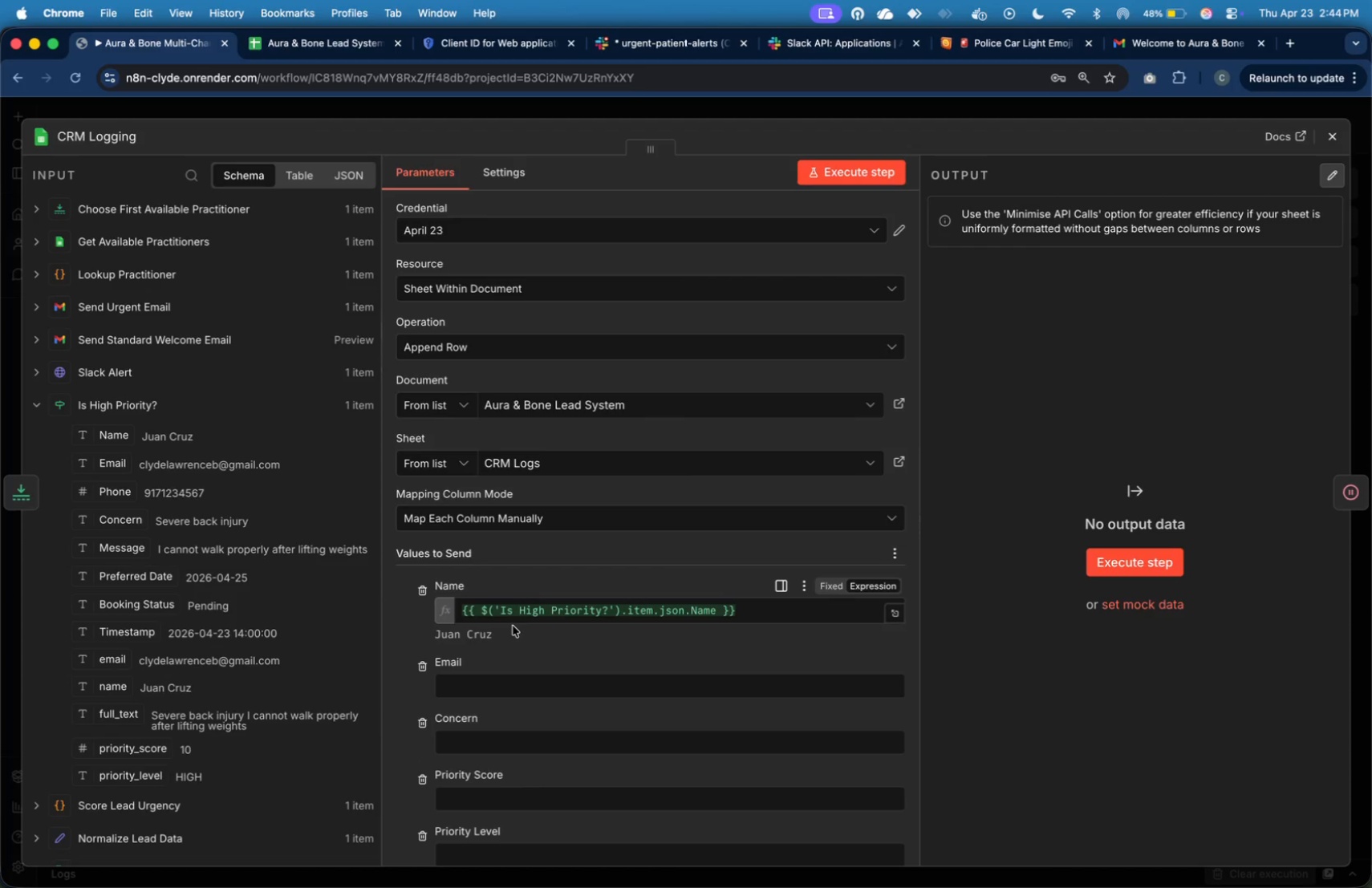 
scroll: coordinate [512, 625], scroll_direction: down, amount: 3.0
 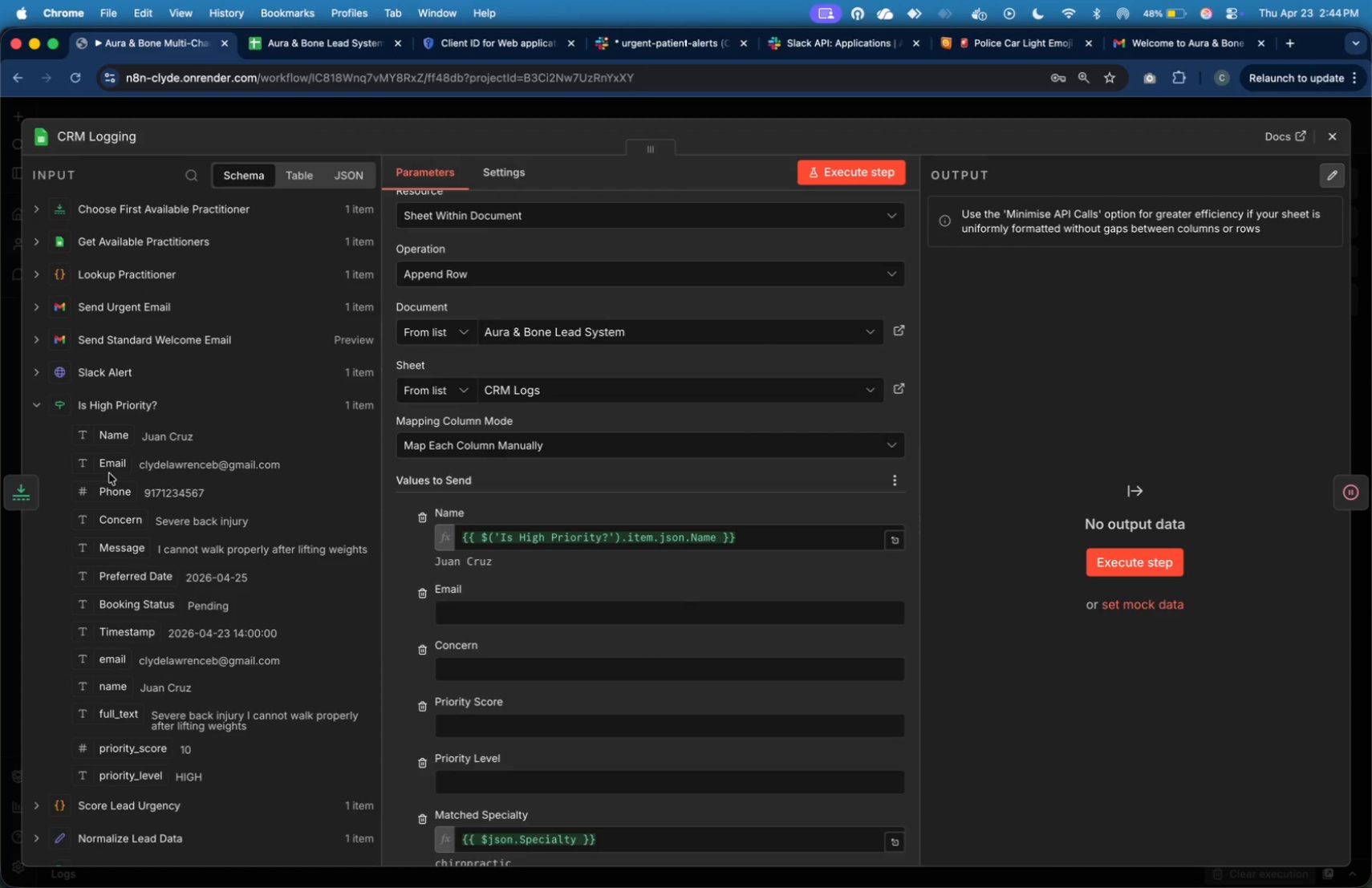 
left_click_drag(start_coordinate=[108, 468], to_coordinate=[451, 614])
 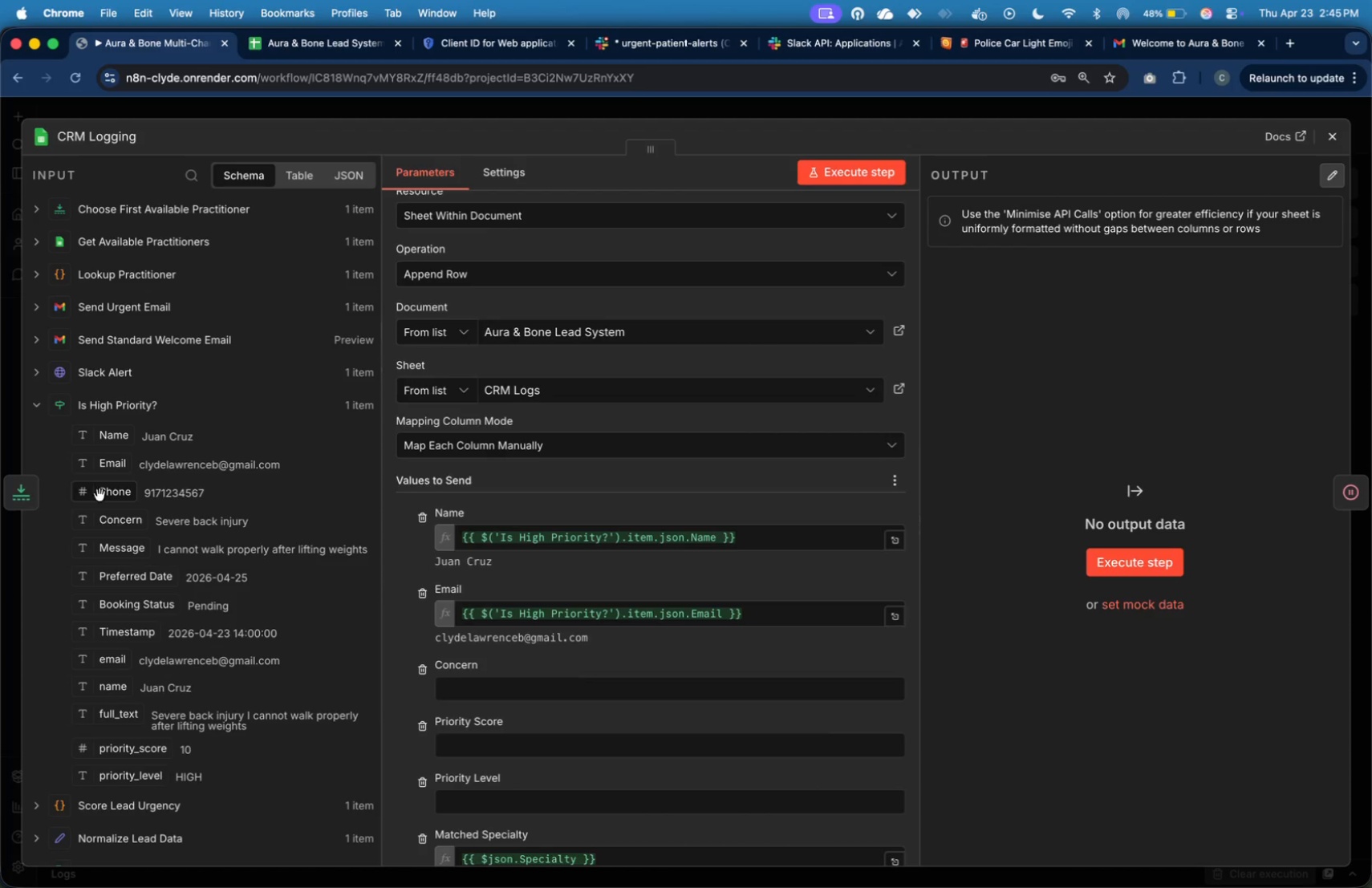 
left_click_drag(start_coordinate=[123, 521], to_coordinate=[511, 681])
 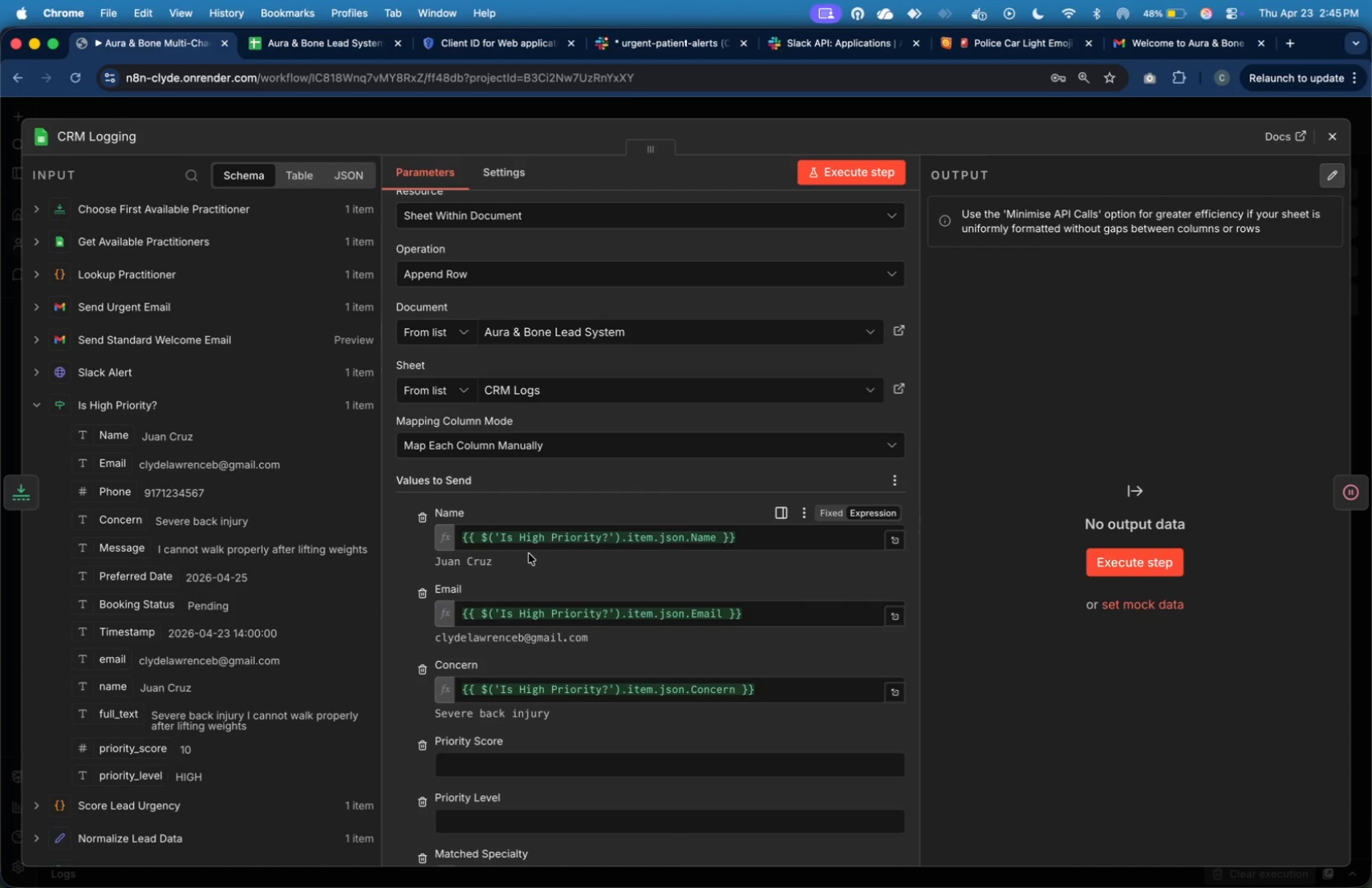 
wait(30.94)
 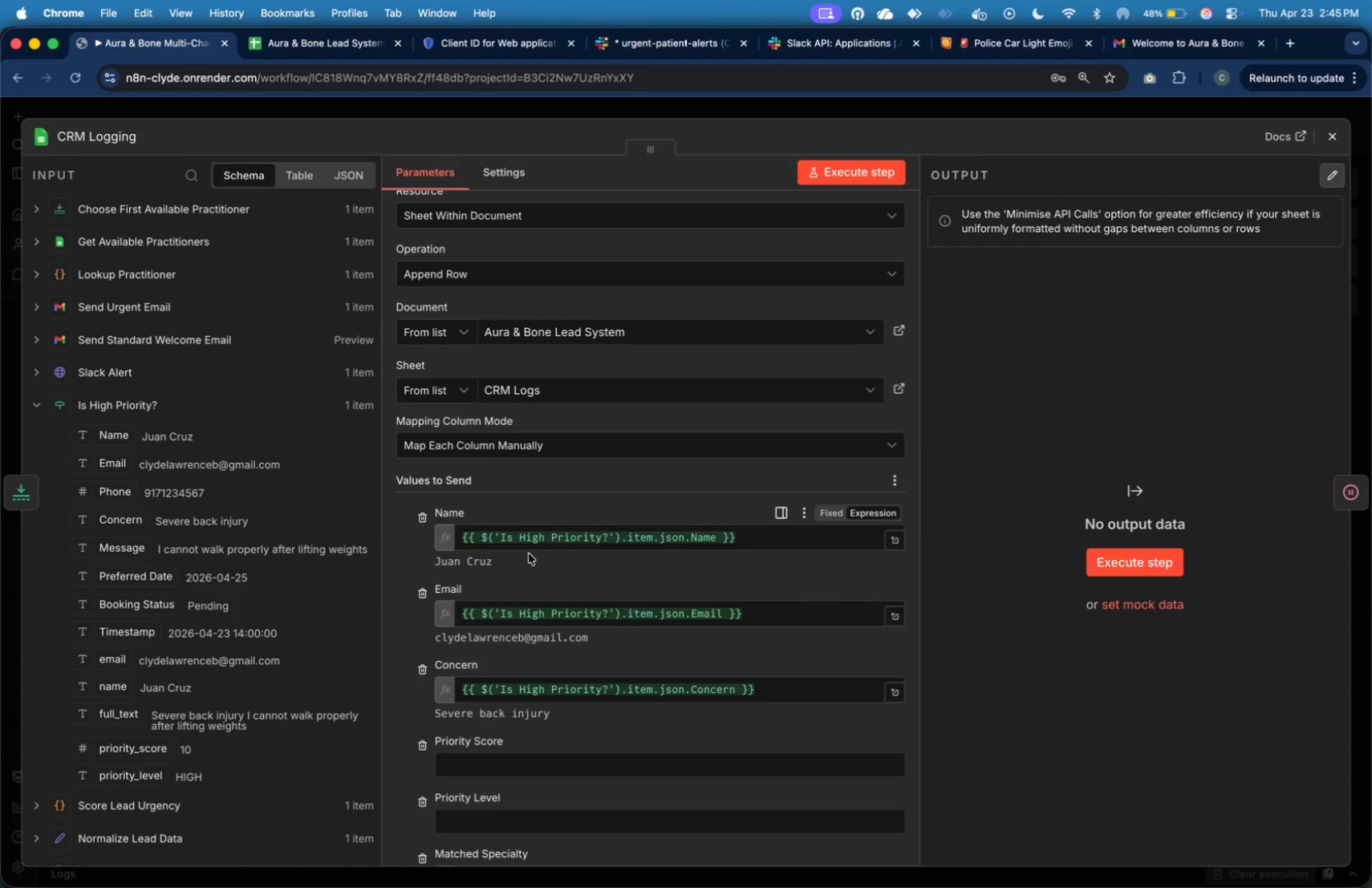 
left_click_drag(start_coordinate=[143, 751], to_coordinate=[493, 768])
 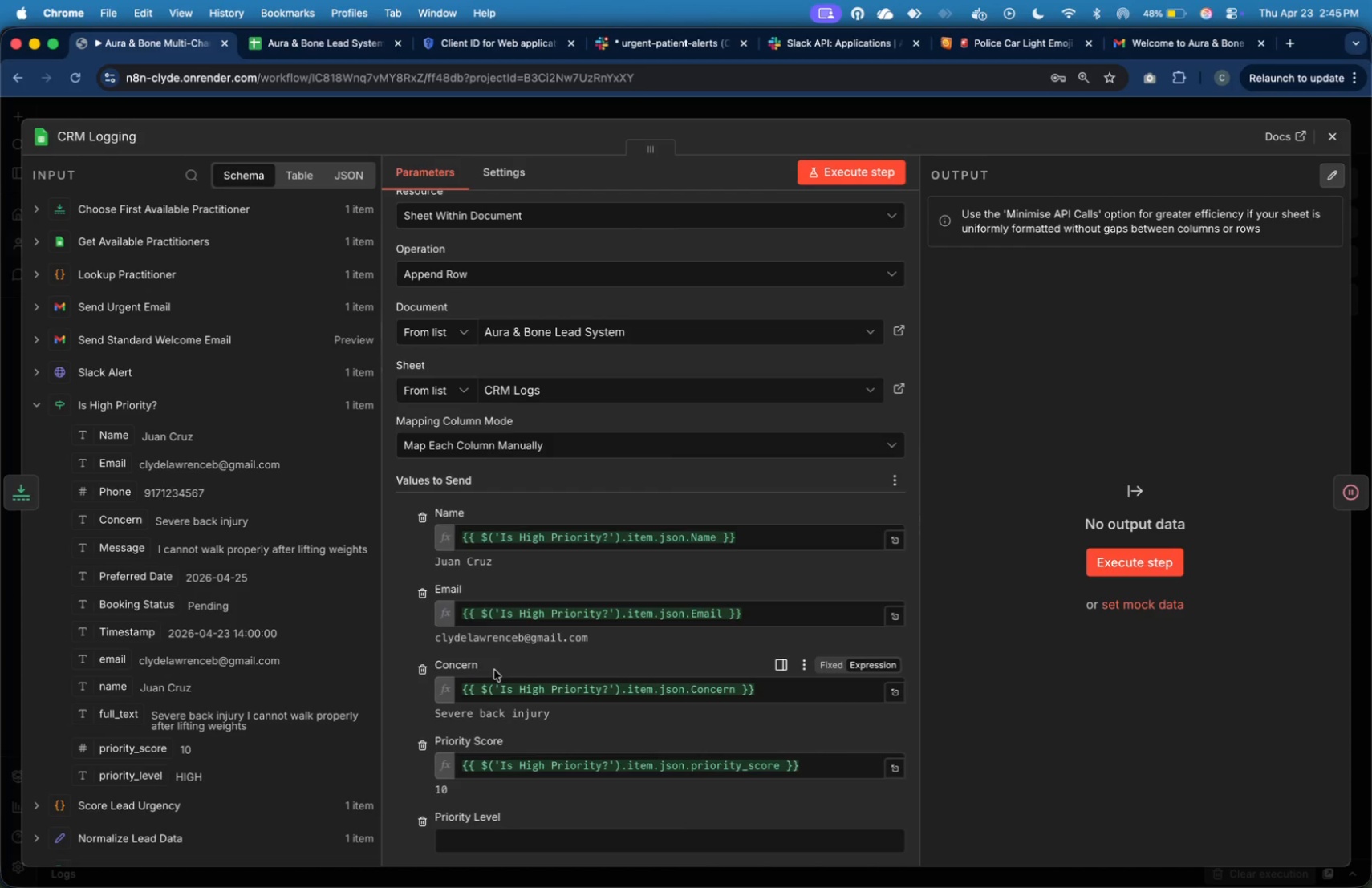 
scroll: coordinate [495, 670], scroll_direction: down, amount: 13.0
 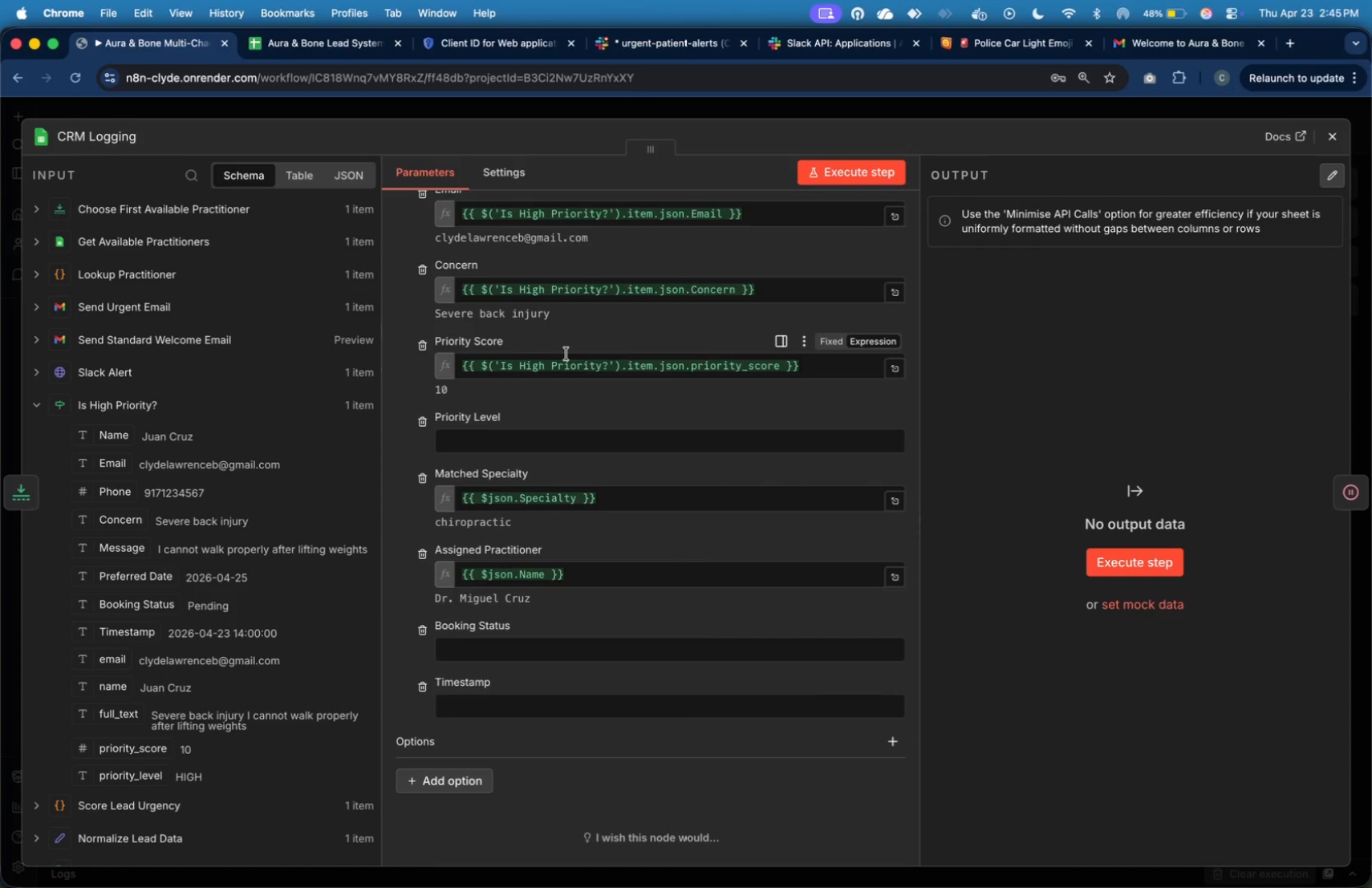 
wait(10.39)
 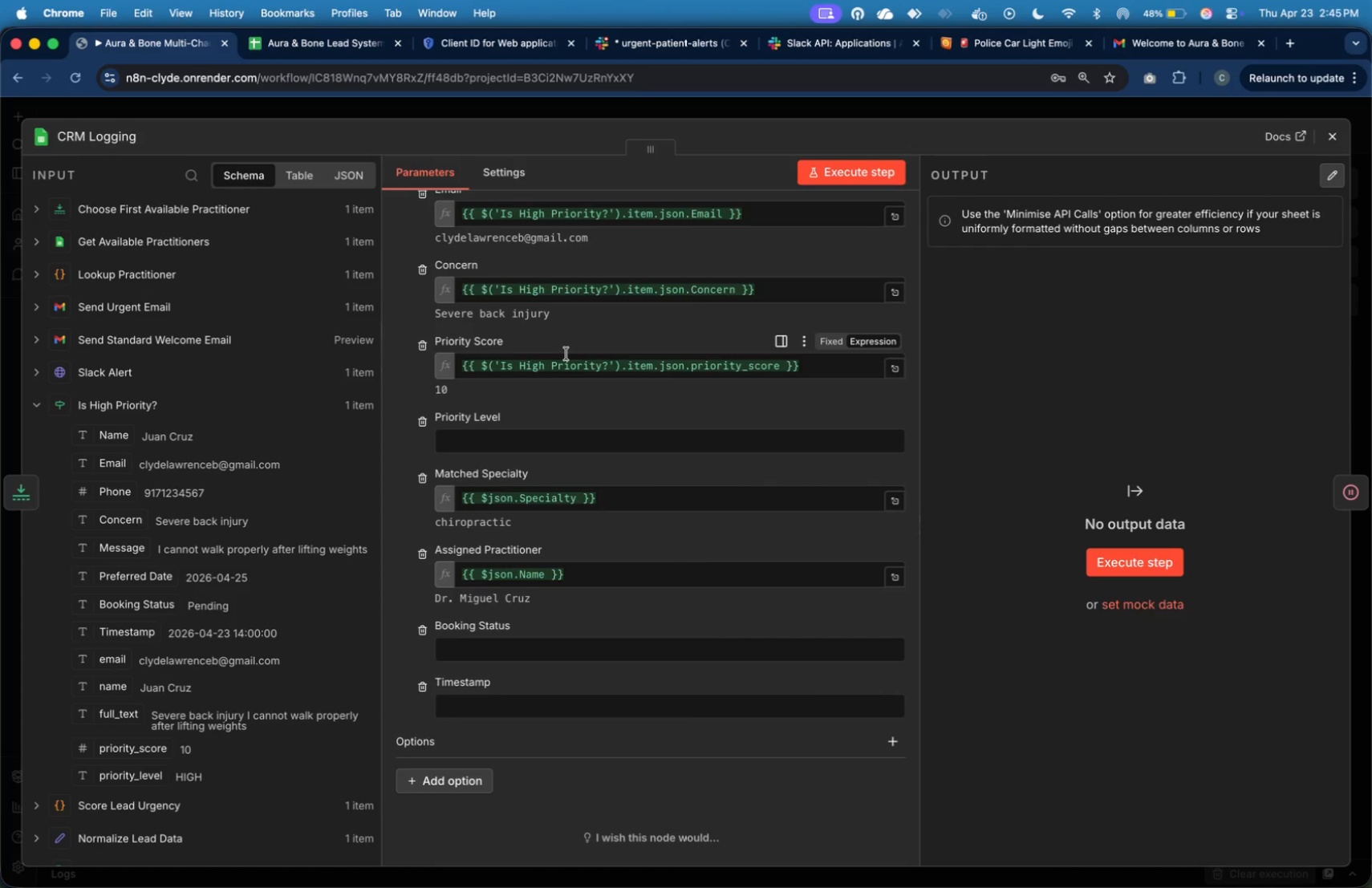 
left_click_drag(start_coordinate=[99, 782], to_coordinate=[488, 445])
 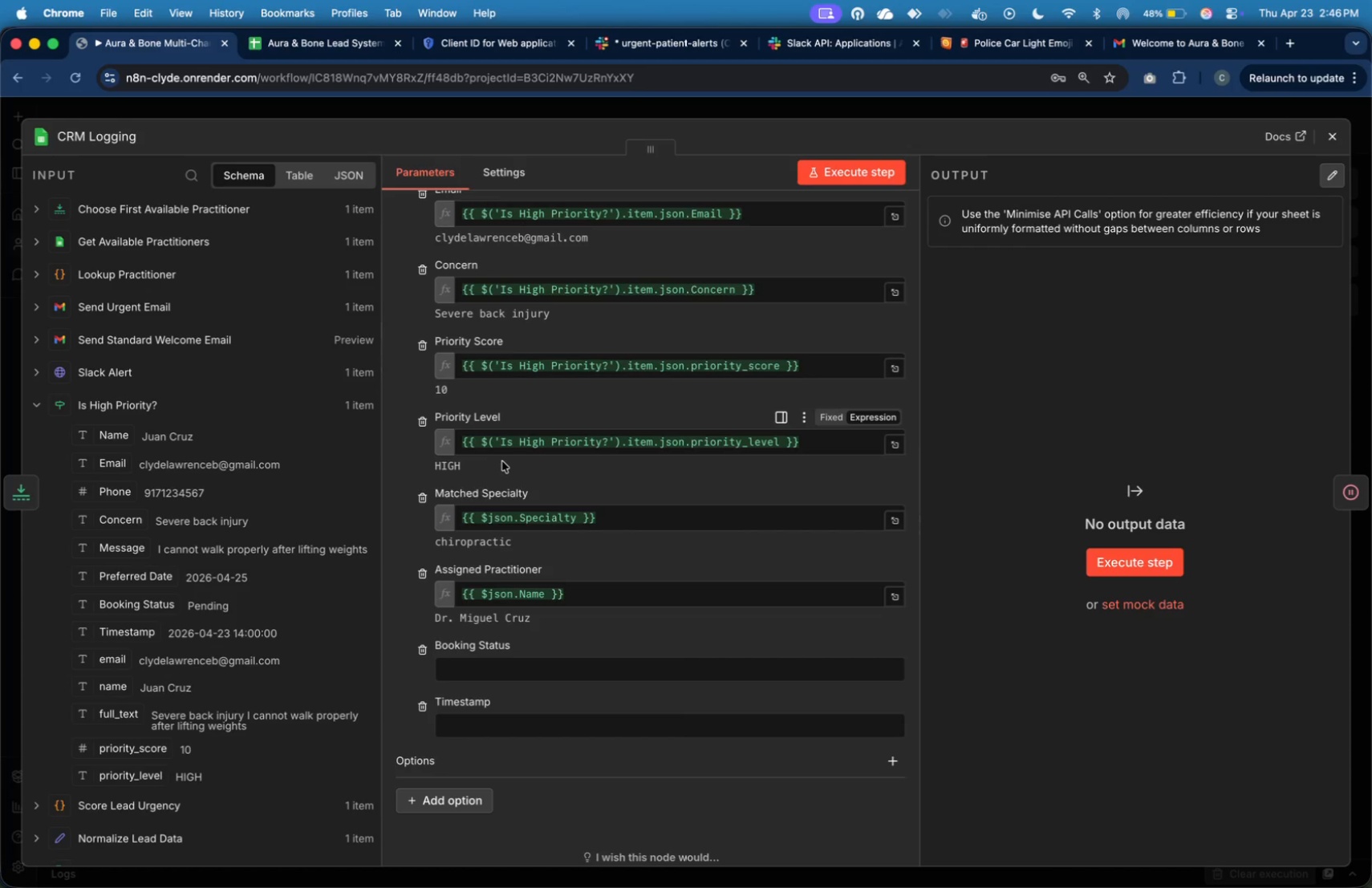 
wait(18.5)
 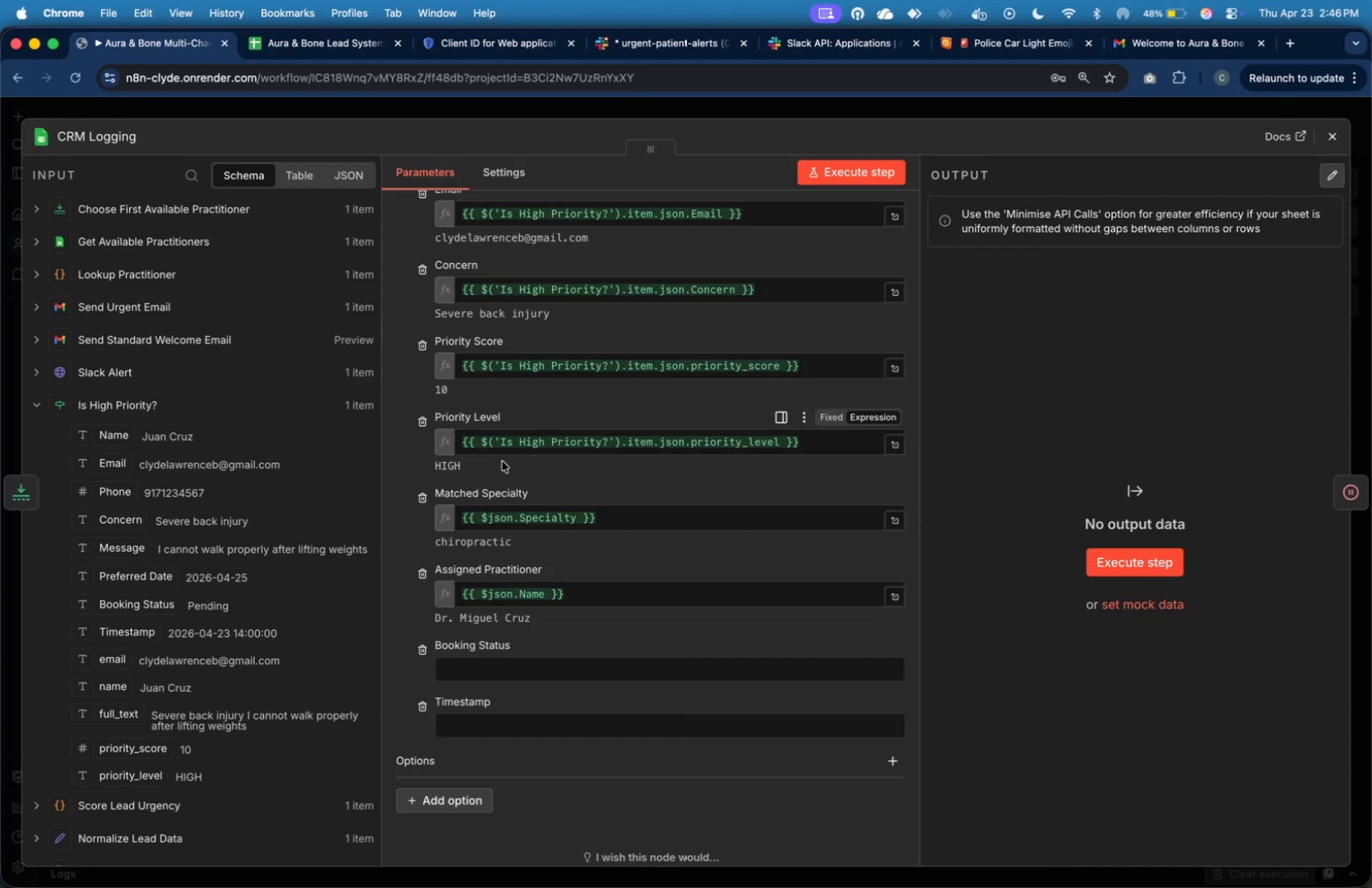 
left_click_drag(start_coordinate=[173, 610], to_coordinate=[471, 667])
 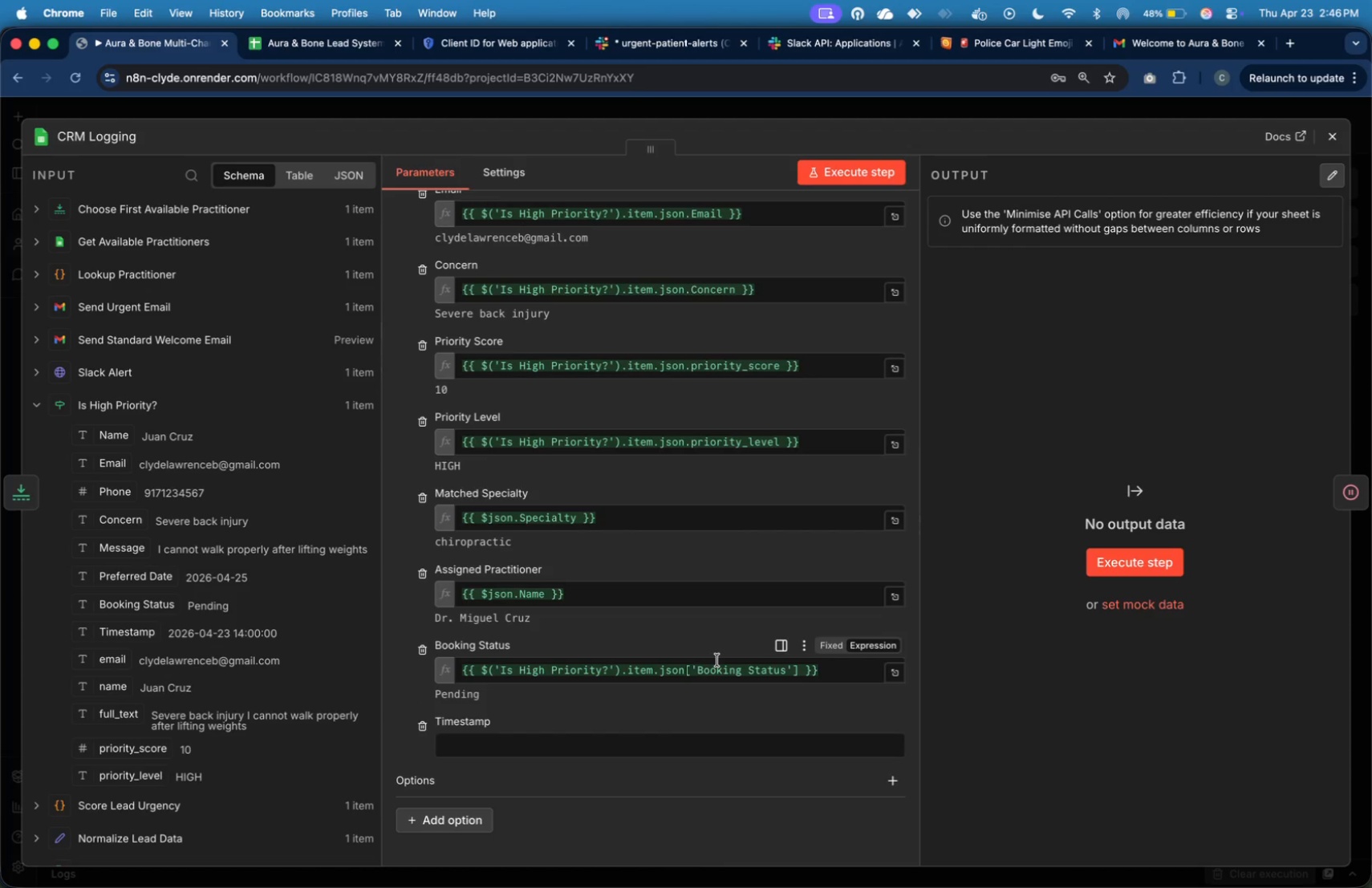 
wait(12.1)
 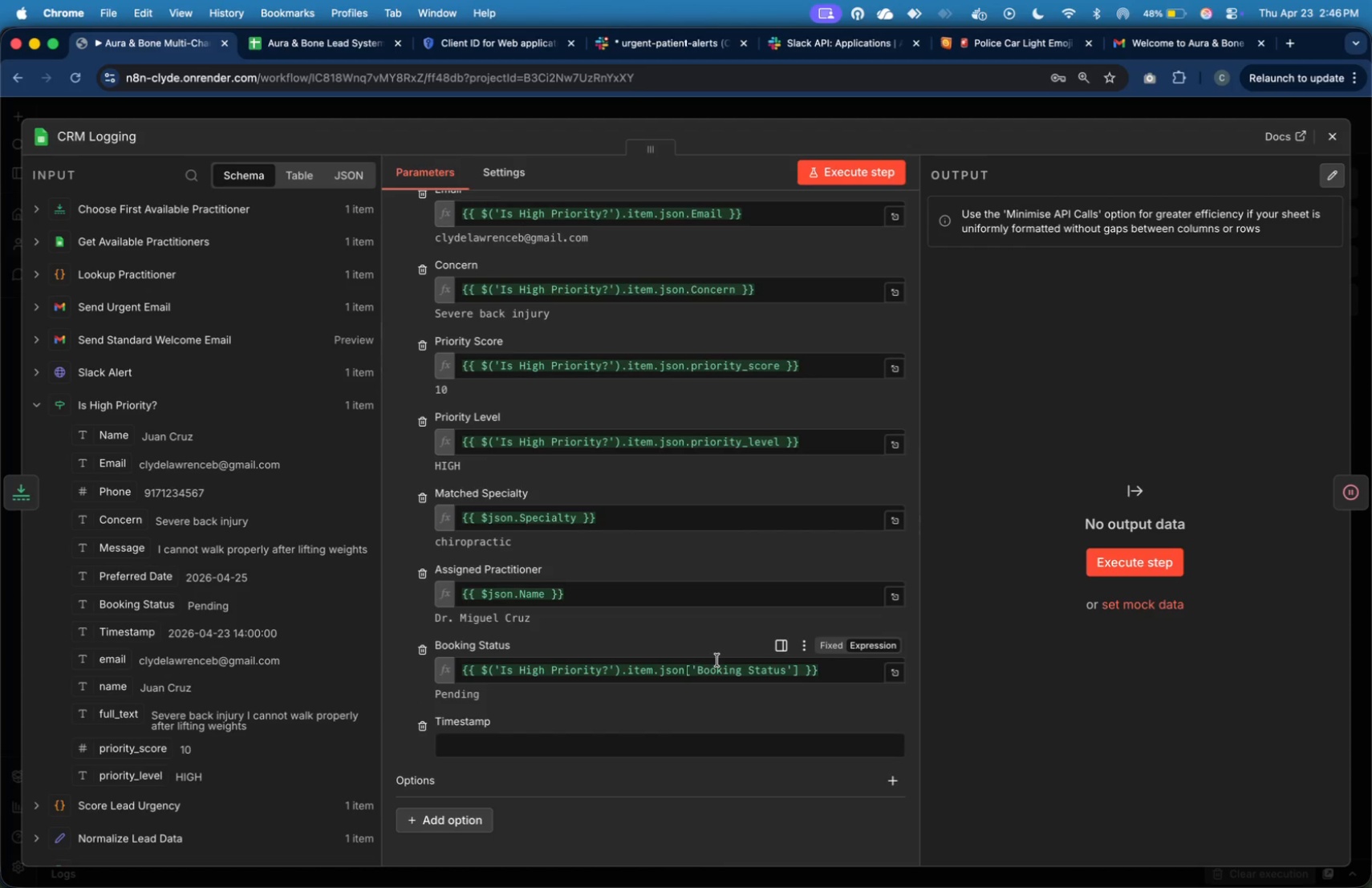 
left_click([741, 752])
 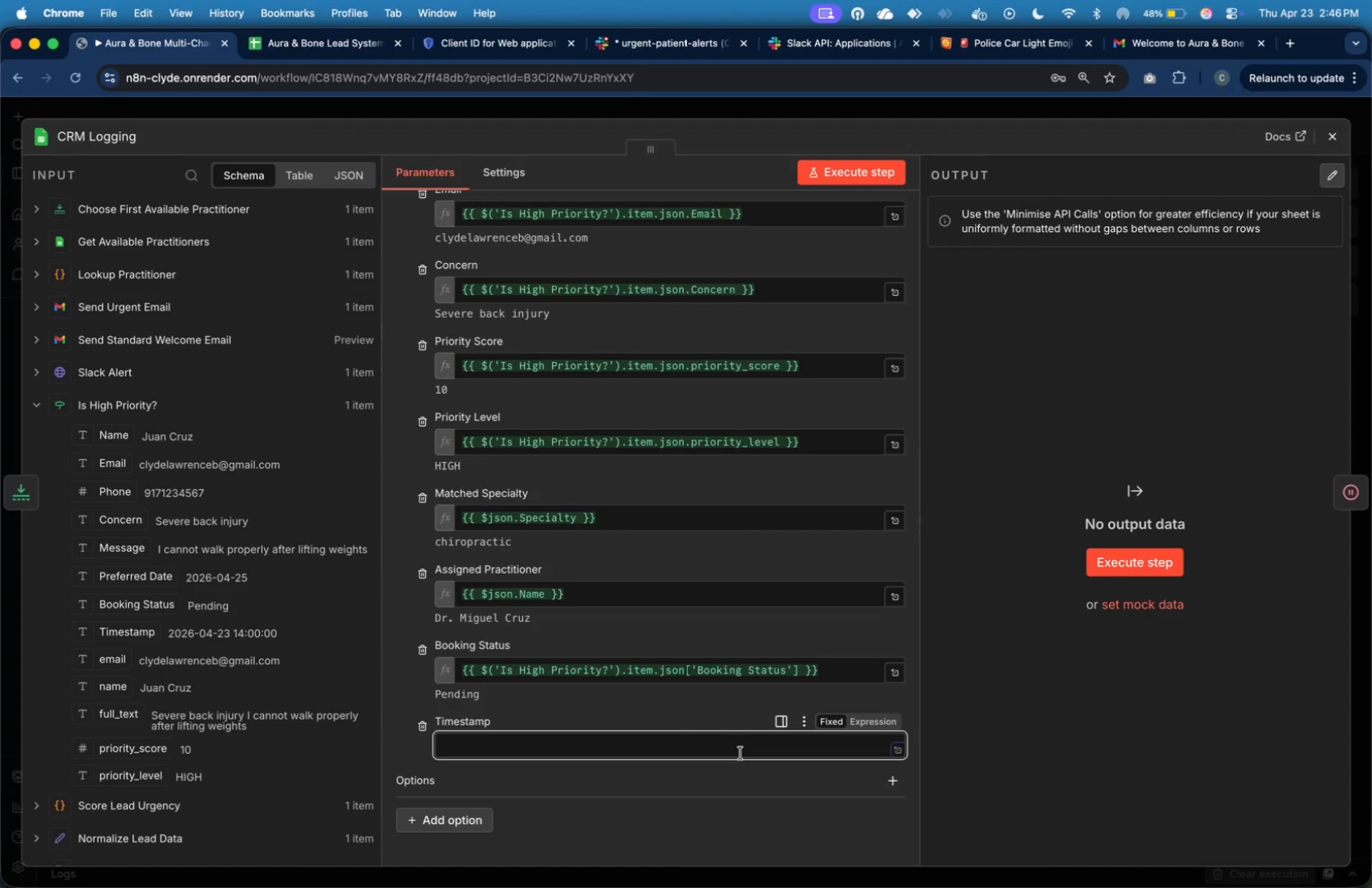 
key(Shift+BracketLeft)
 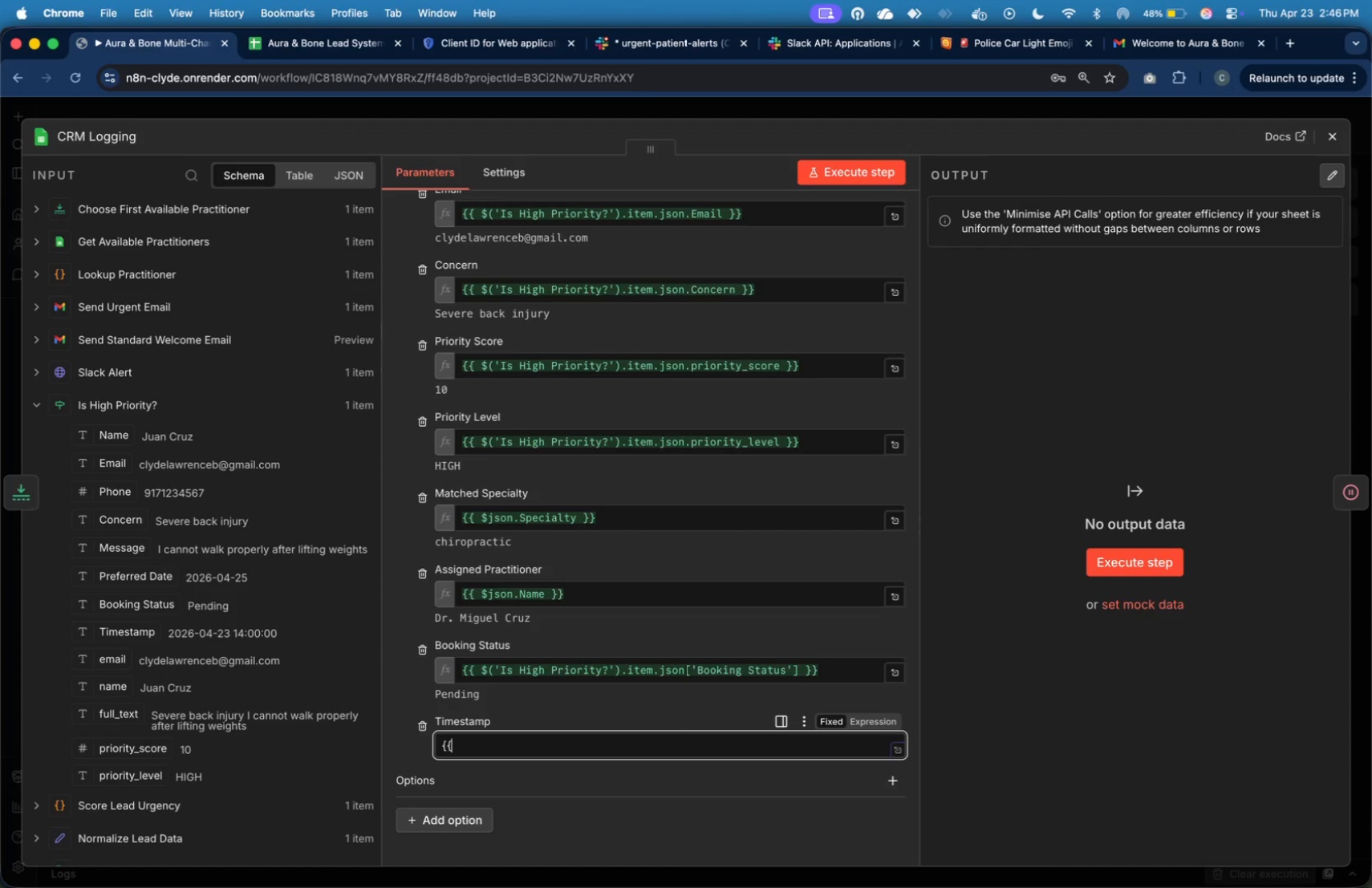 
key(Shift+BracketLeft)
 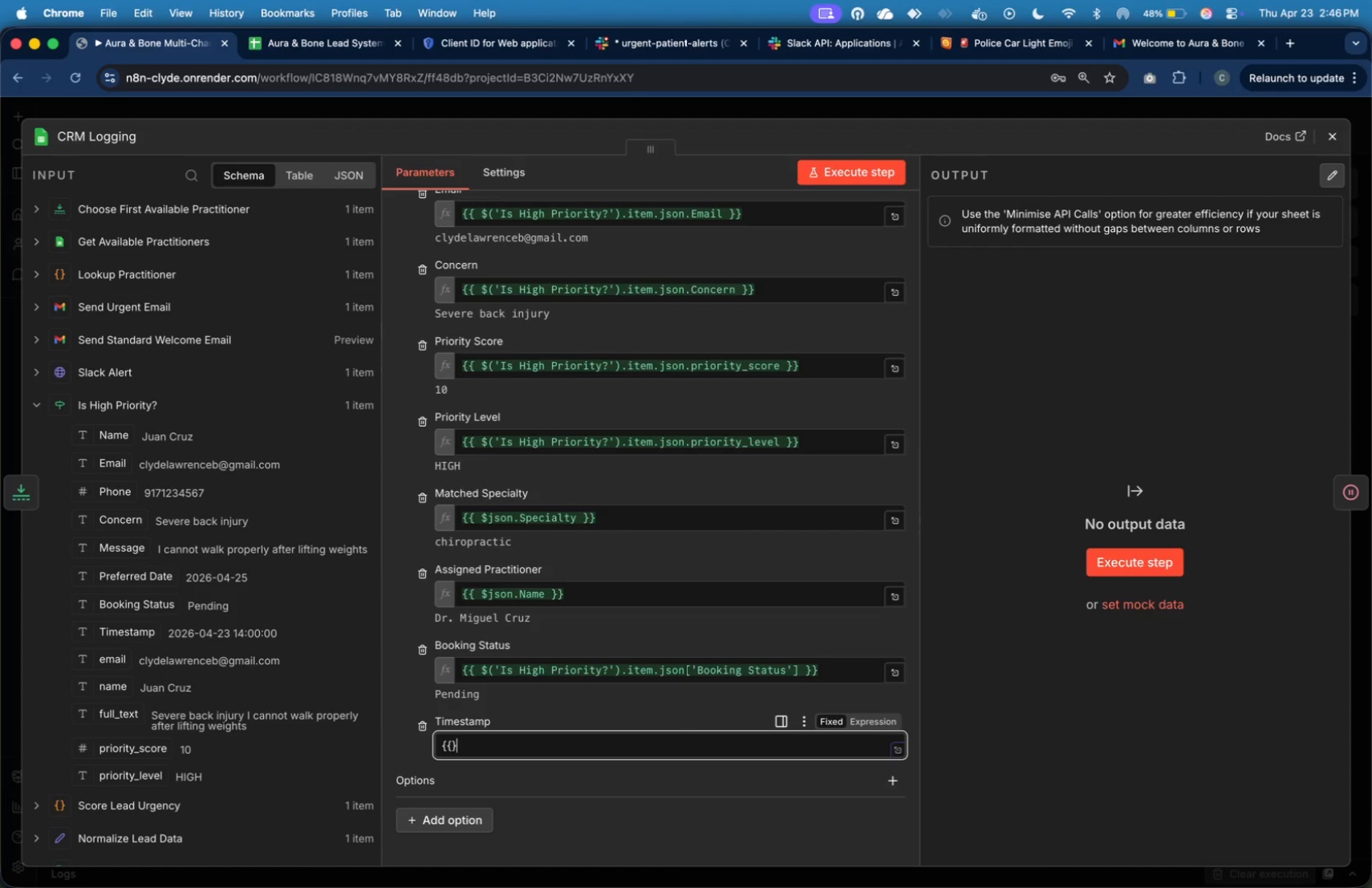 
key(Shift+BracketRight)
 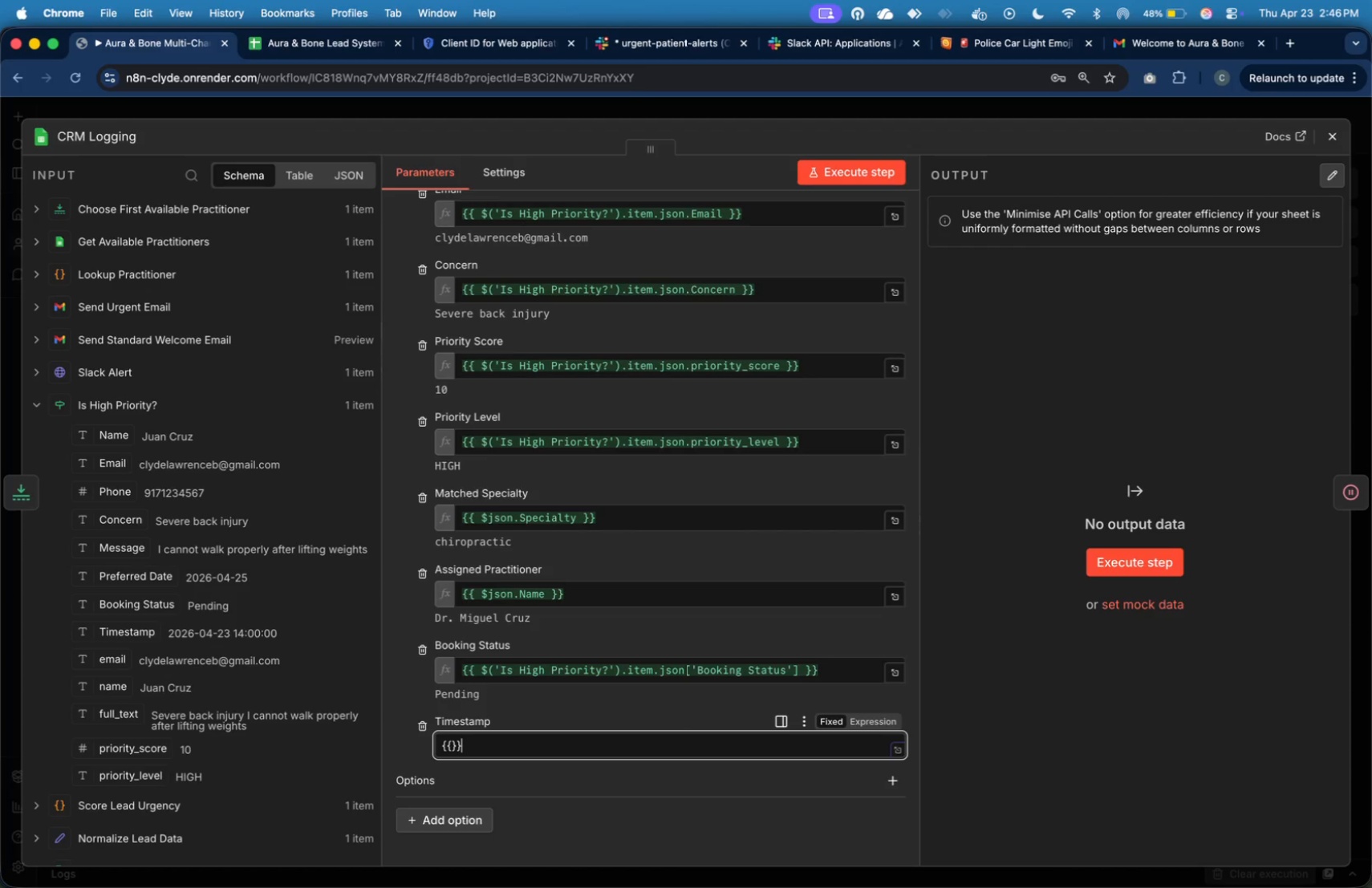 
key(Shift+BracketRight)
 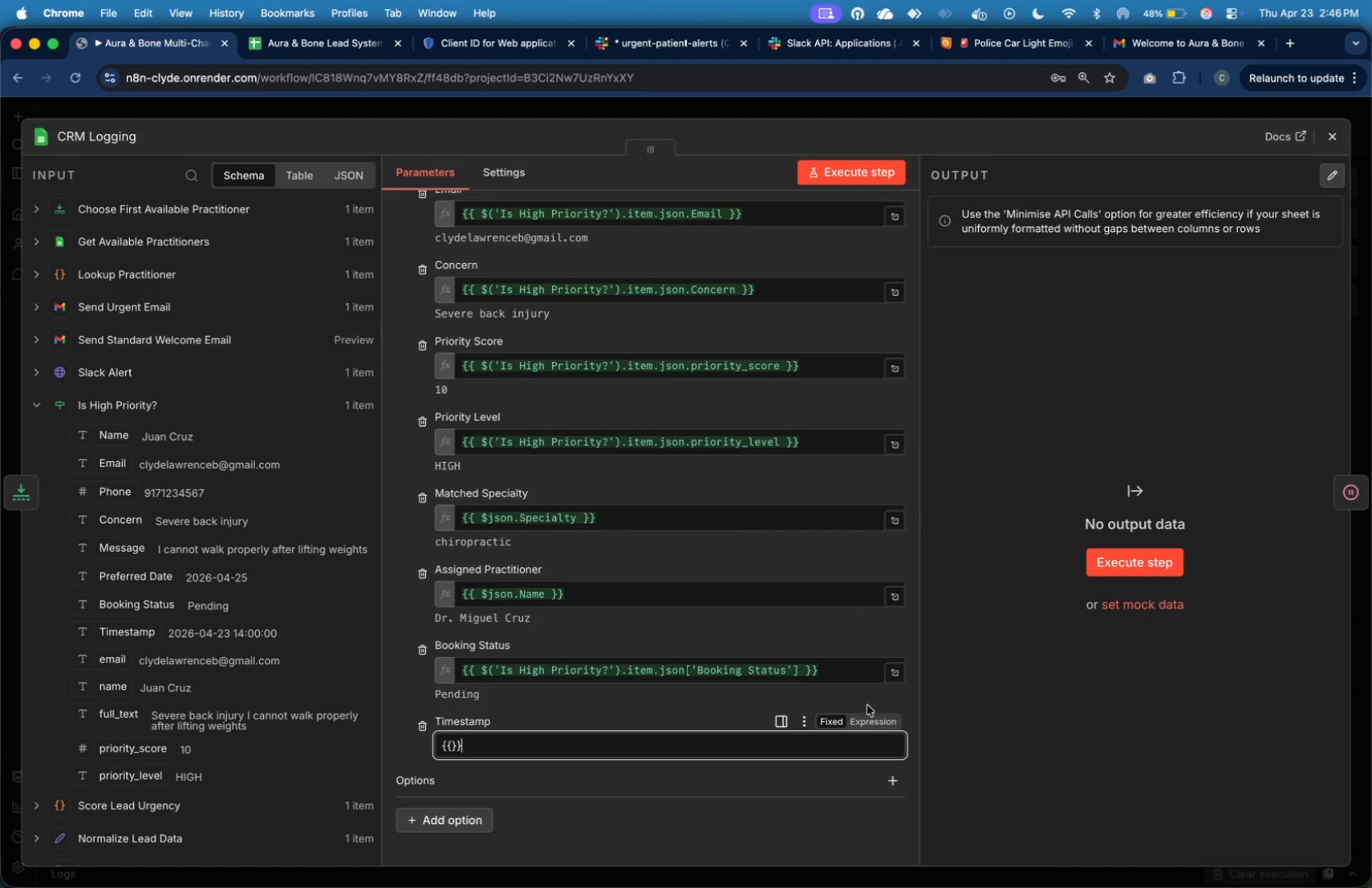 
left_click([864, 718])
 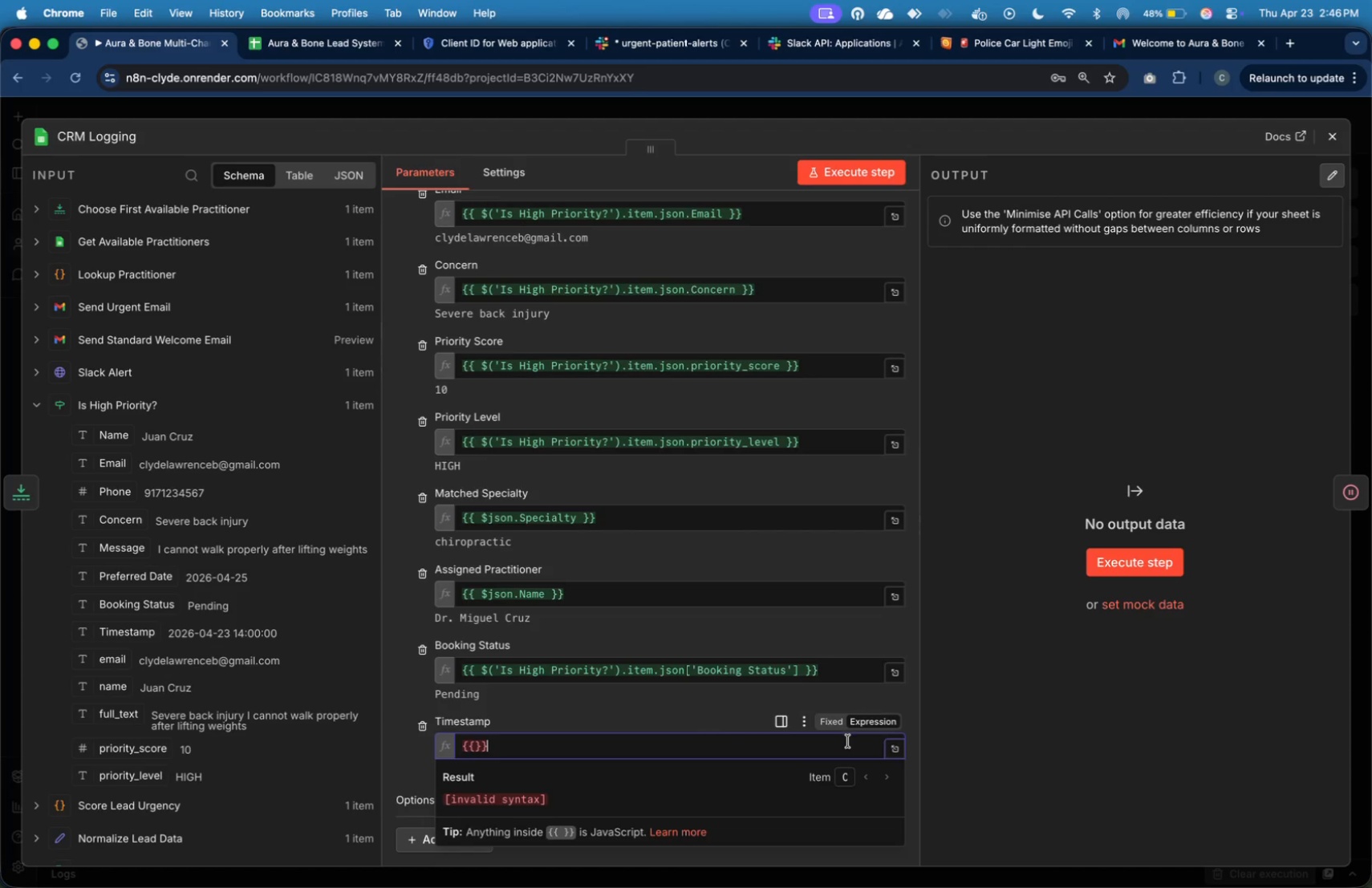 
left_click([848, 741])
 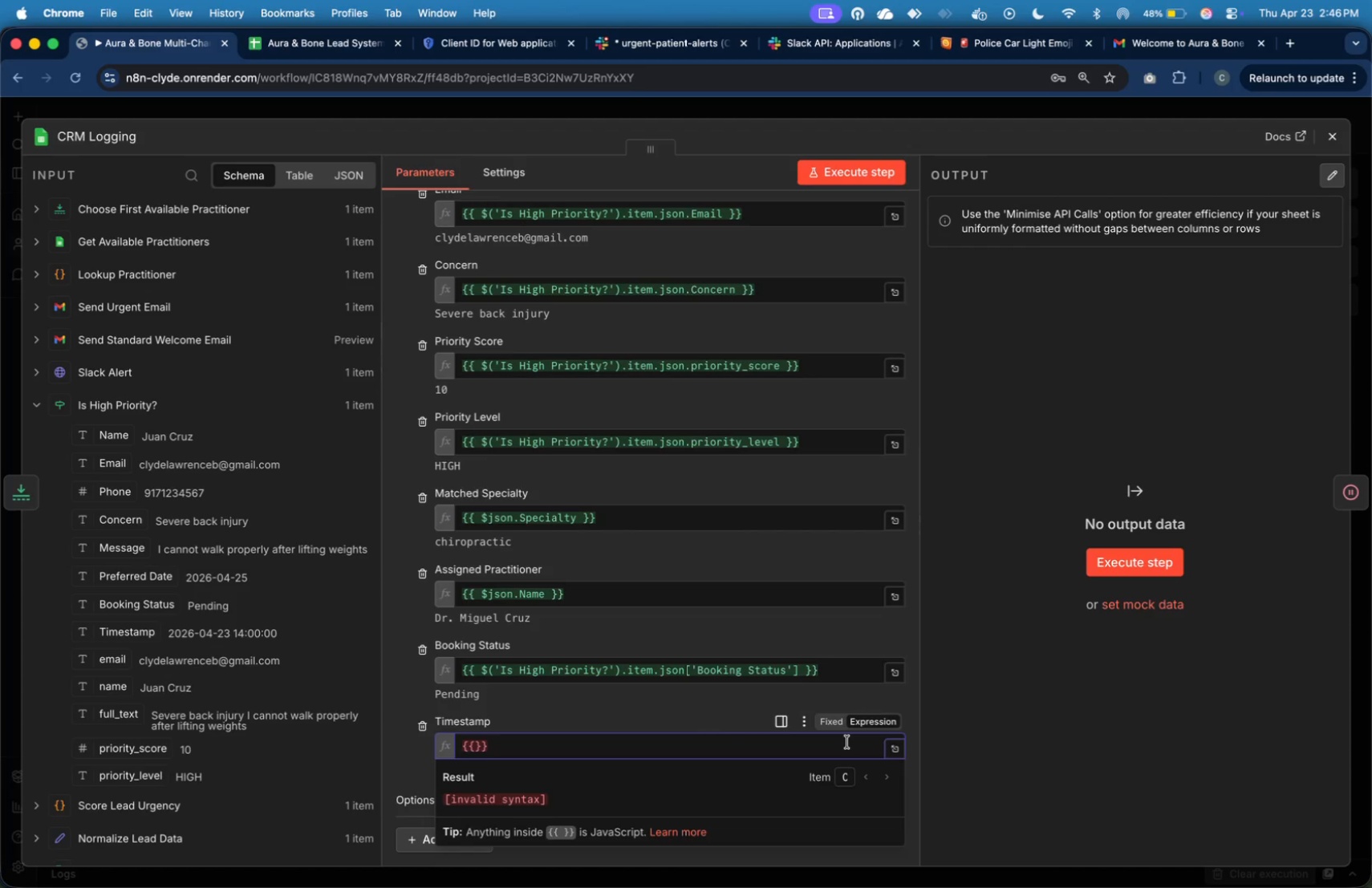 
key(ArrowLeft)
 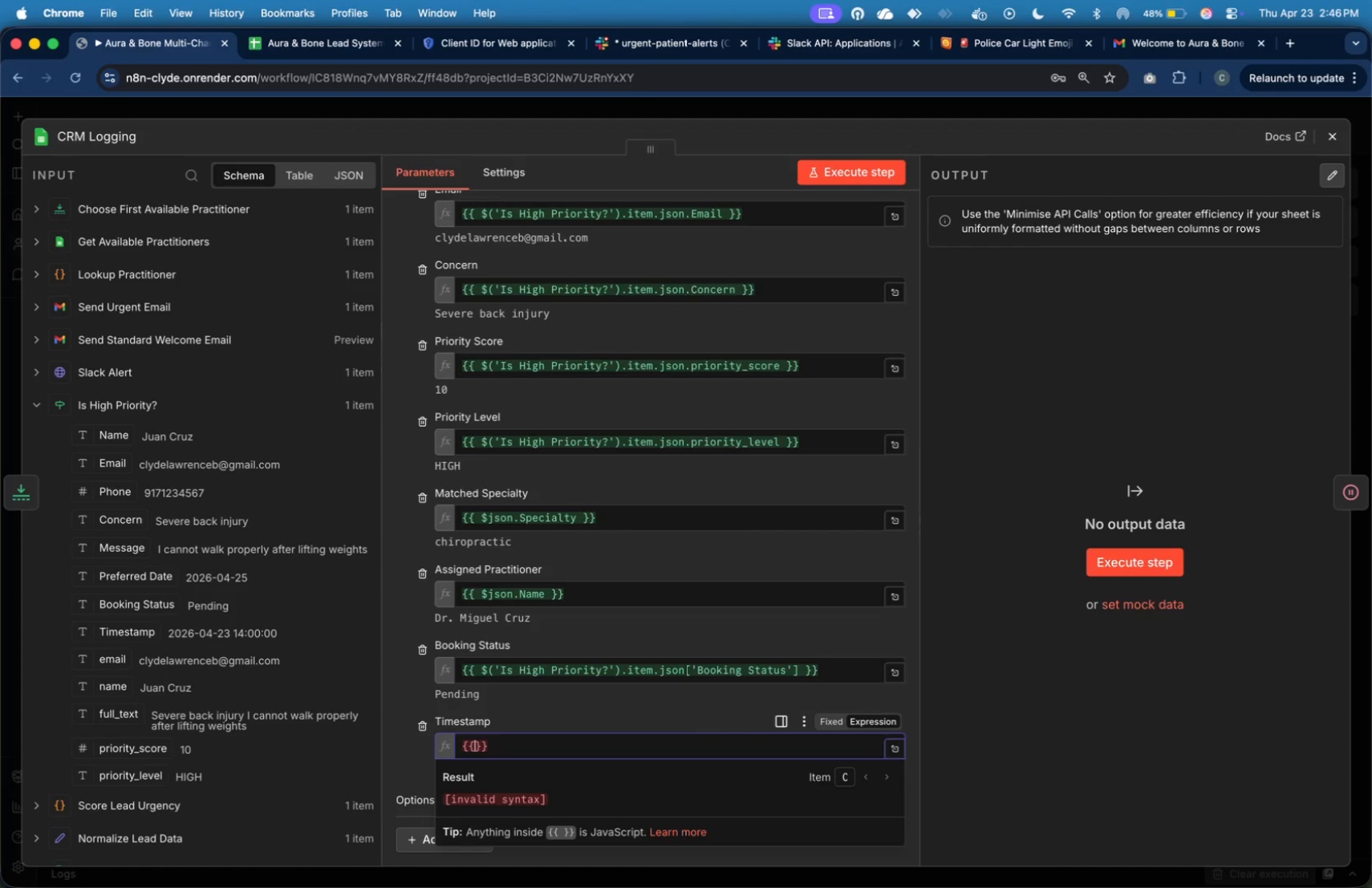 
key(ArrowLeft)
 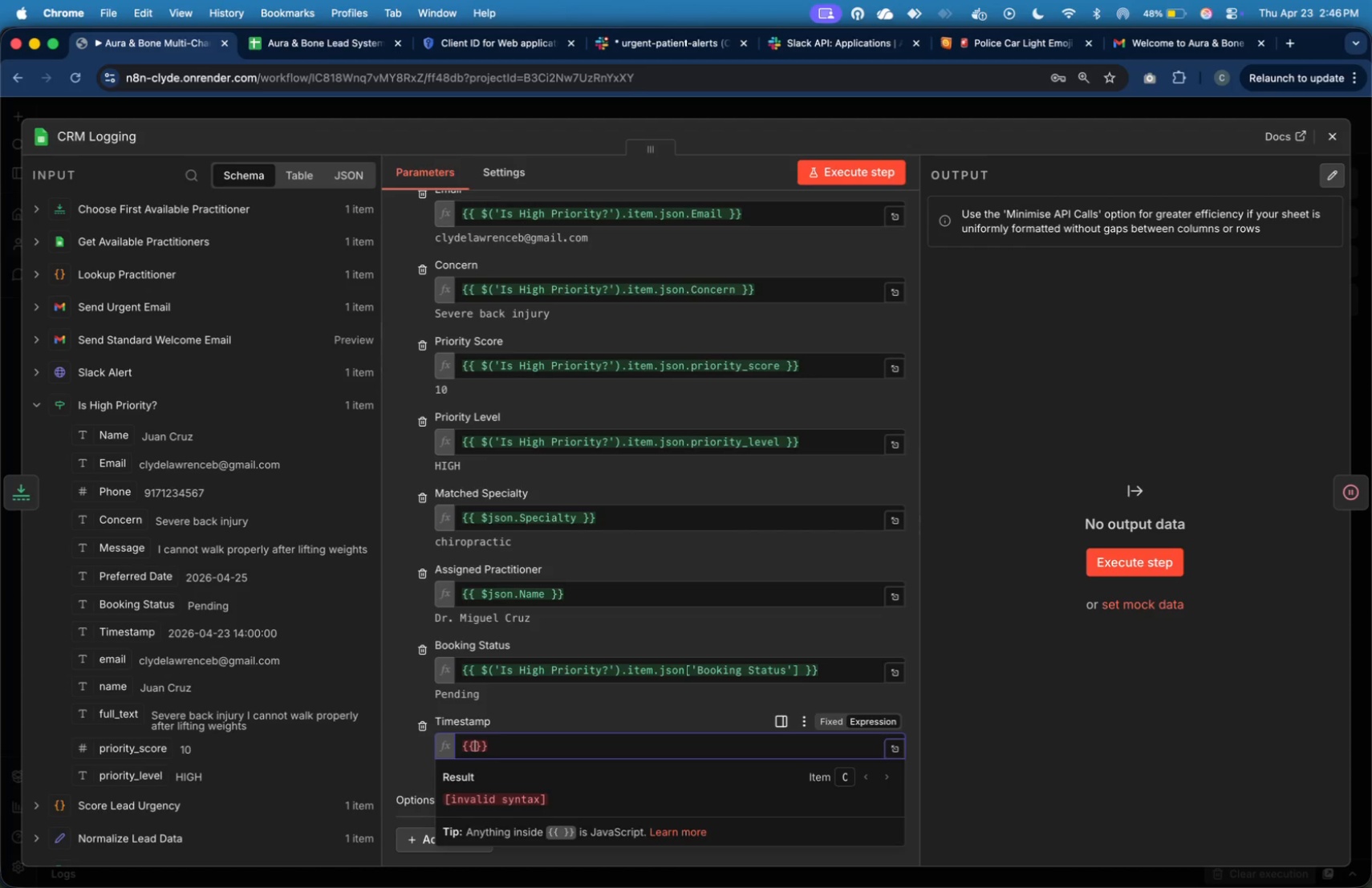 
type(new Date().toISOString())
 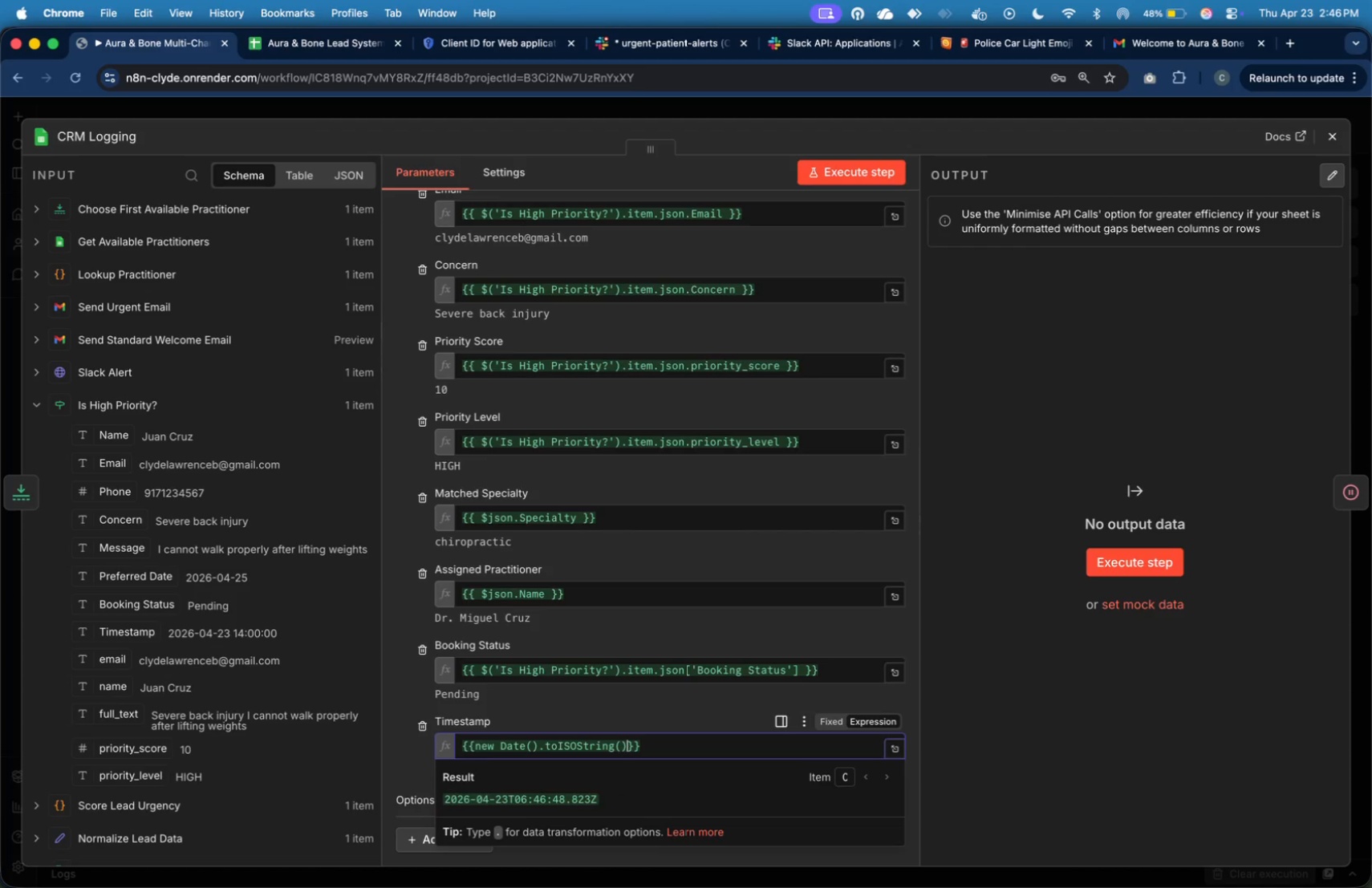 
wait(29.44)
 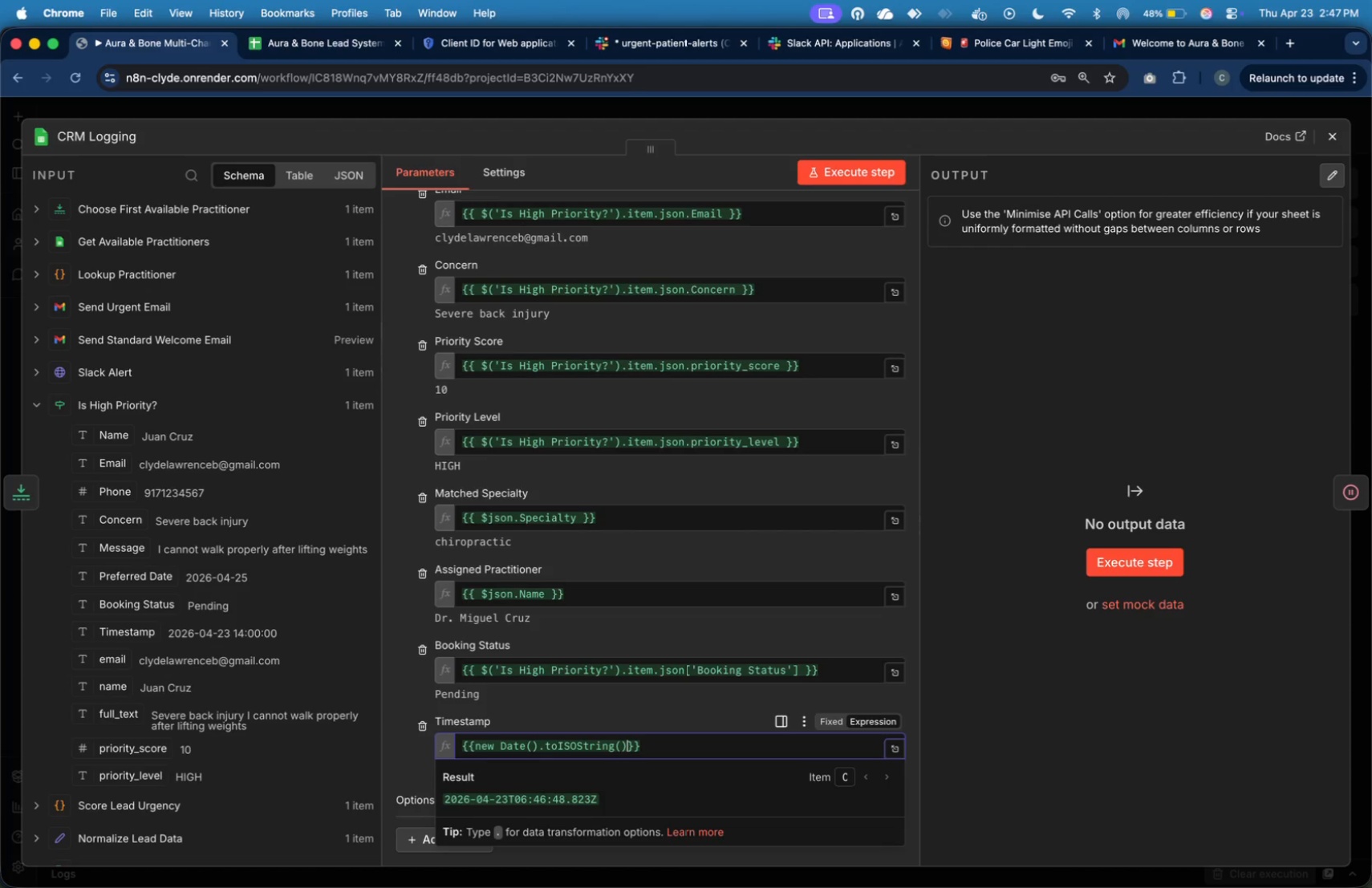 
key(ArrowLeft)
 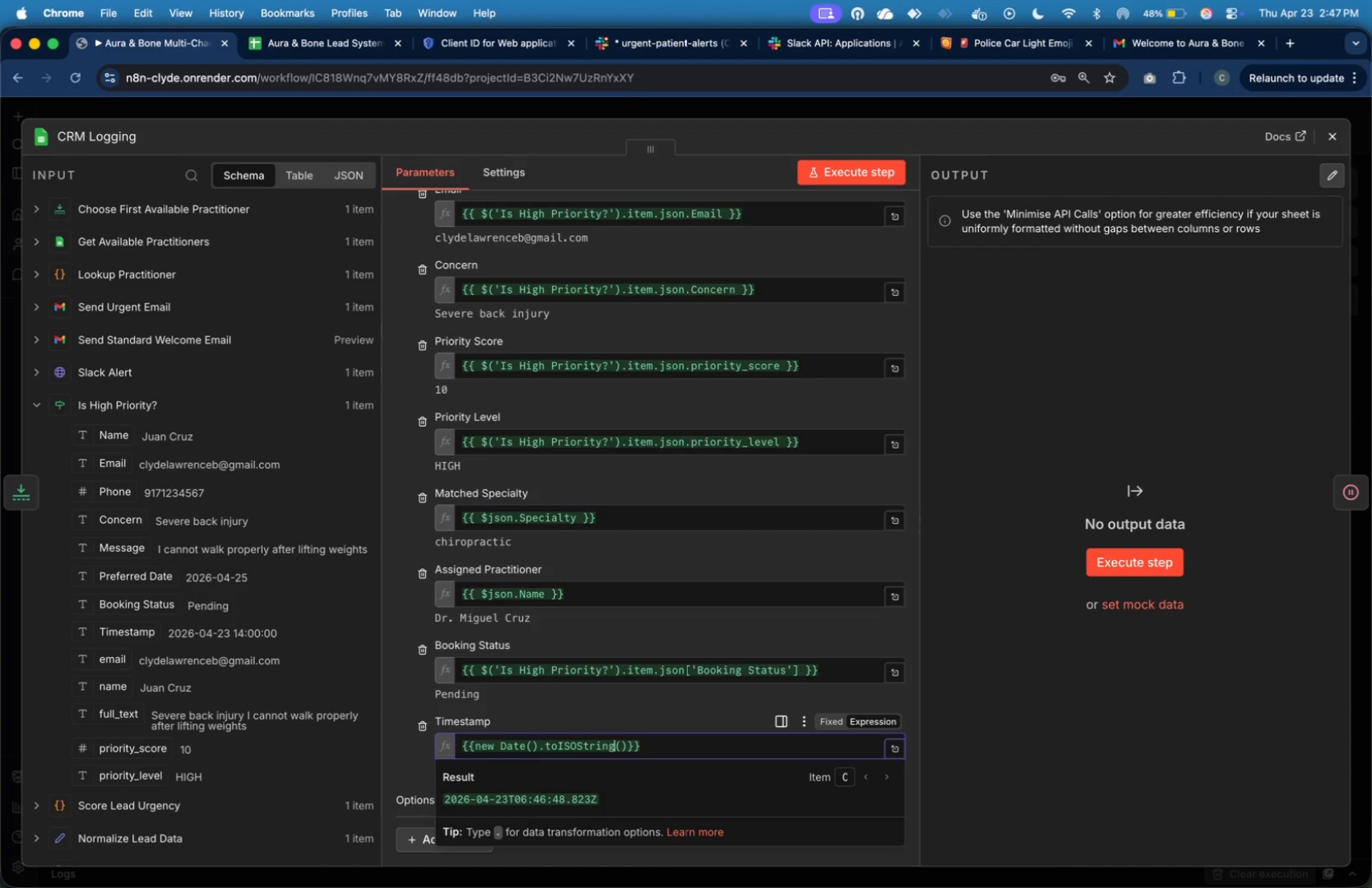 
key(ArrowLeft)
 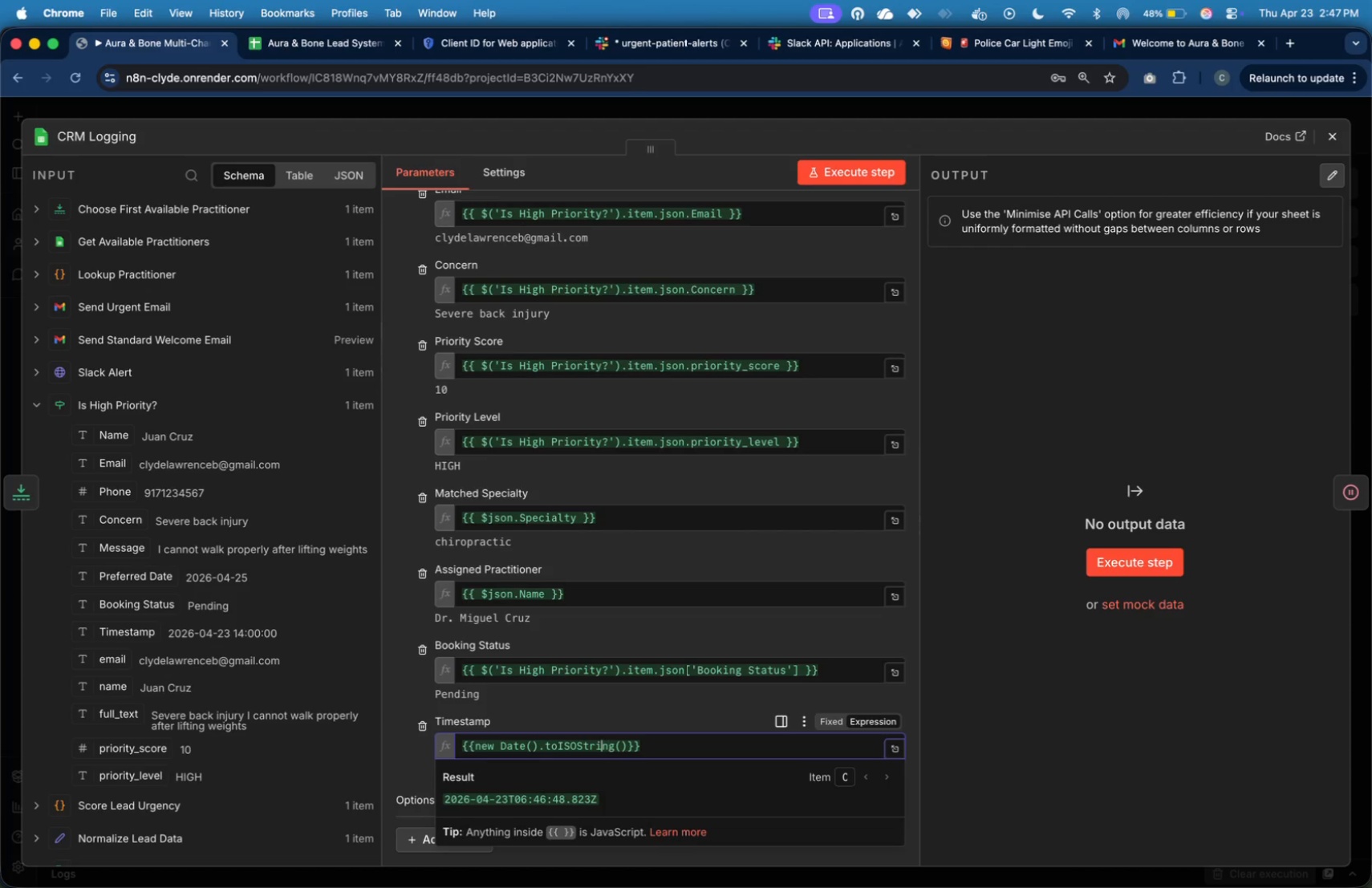 
key(ArrowLeft)
 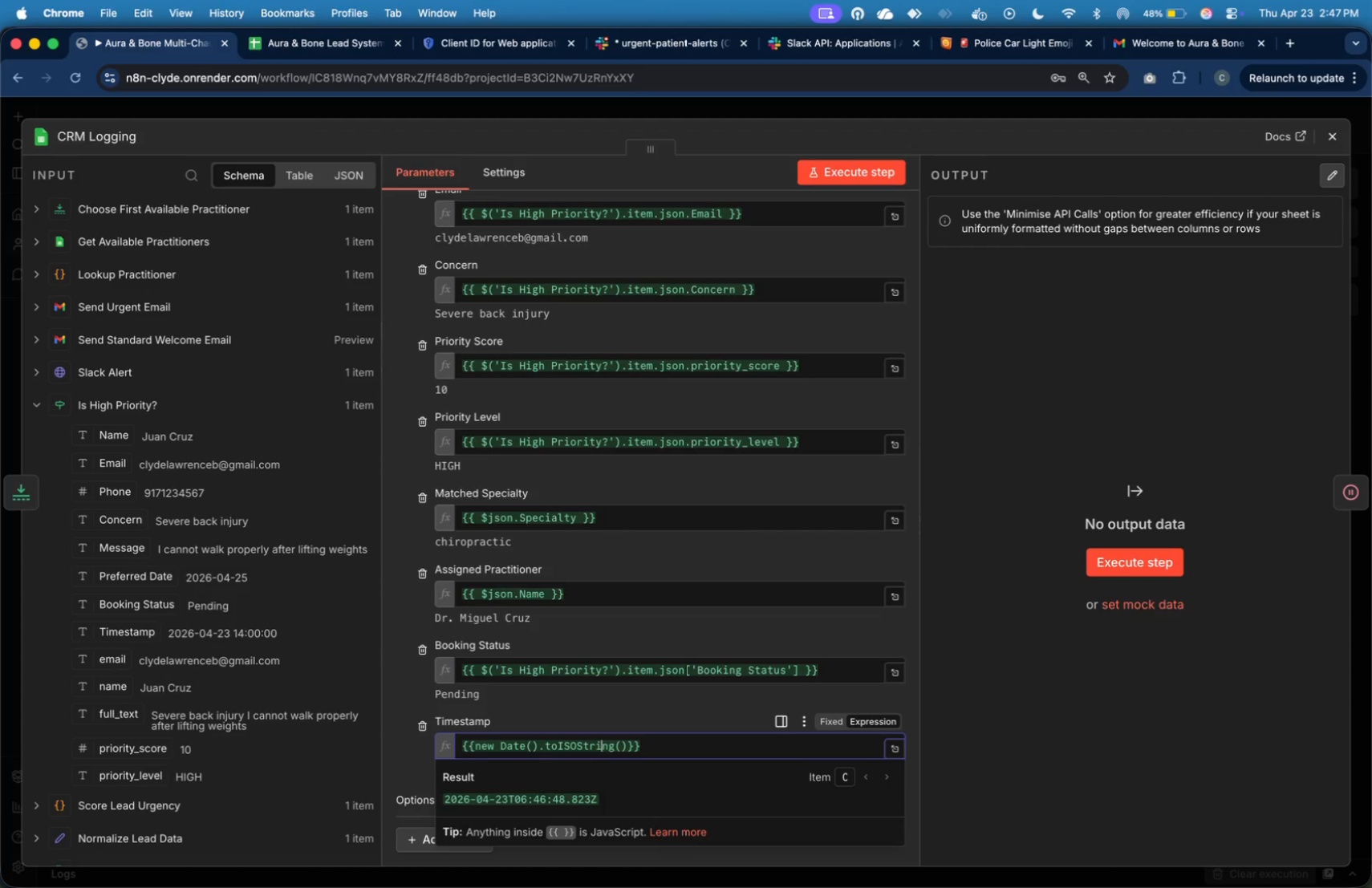 
key(ArrowLeft)
 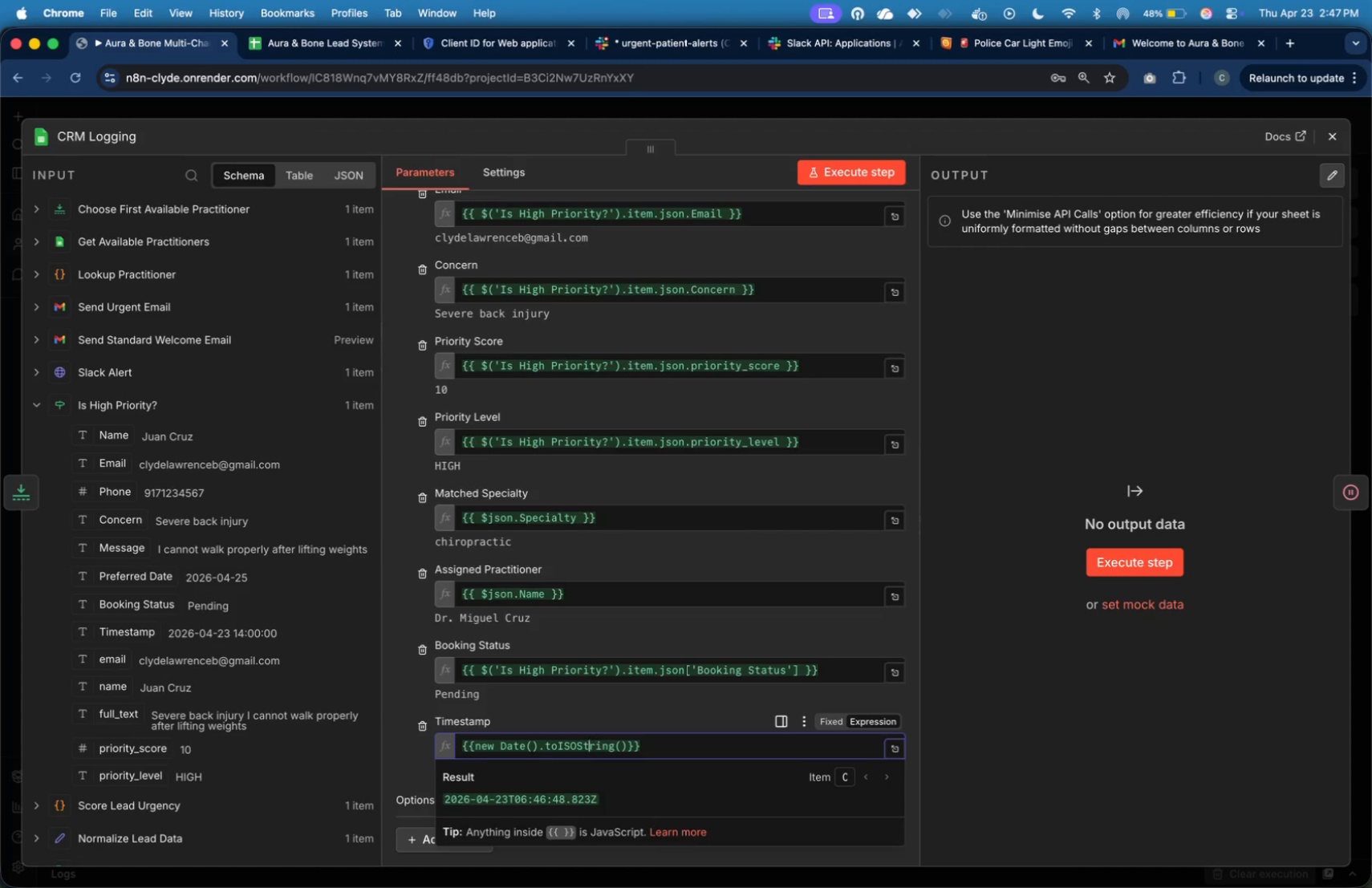 
key(ArrowLeft)
 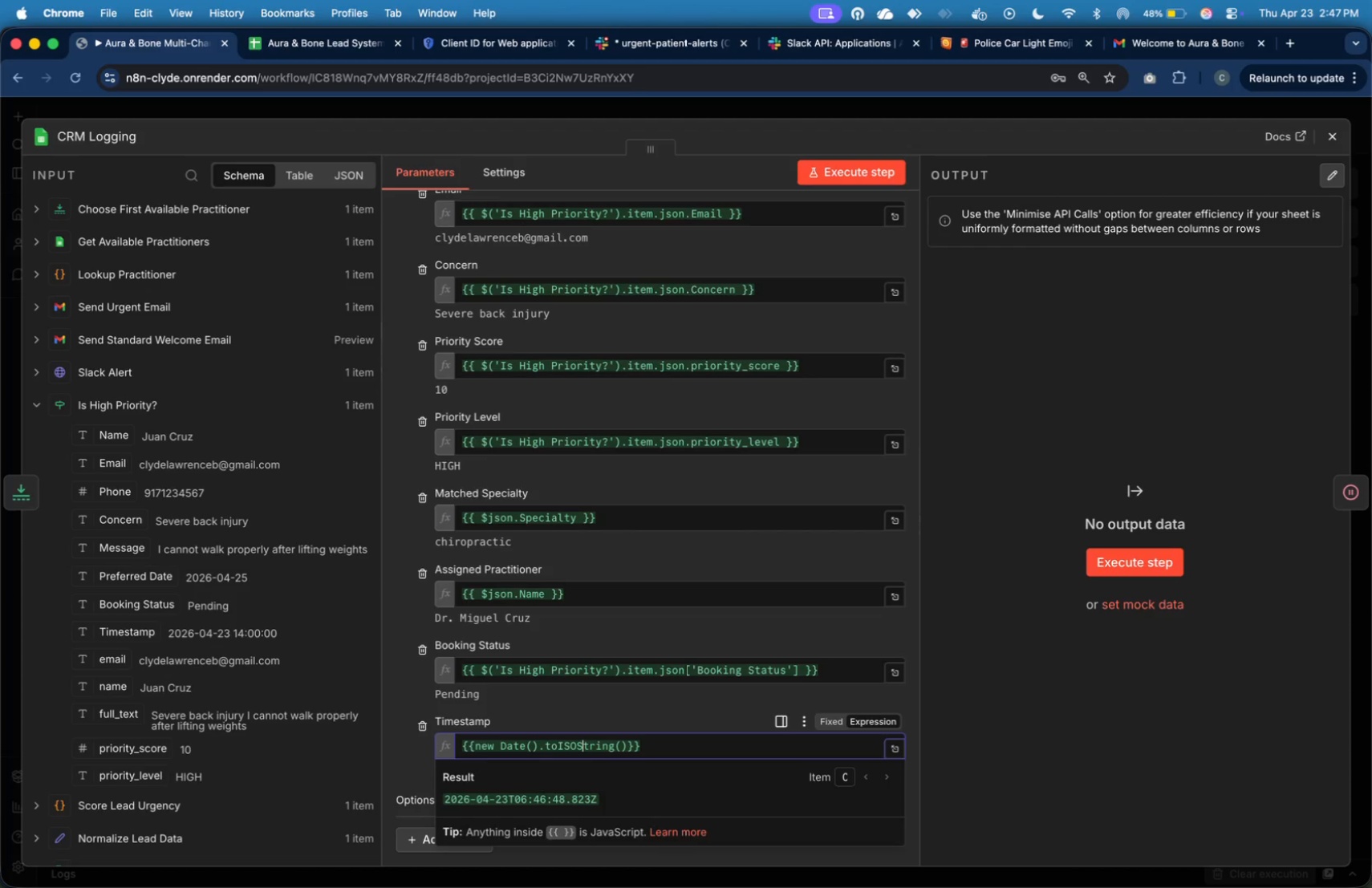 
key(ArrowLeft)
 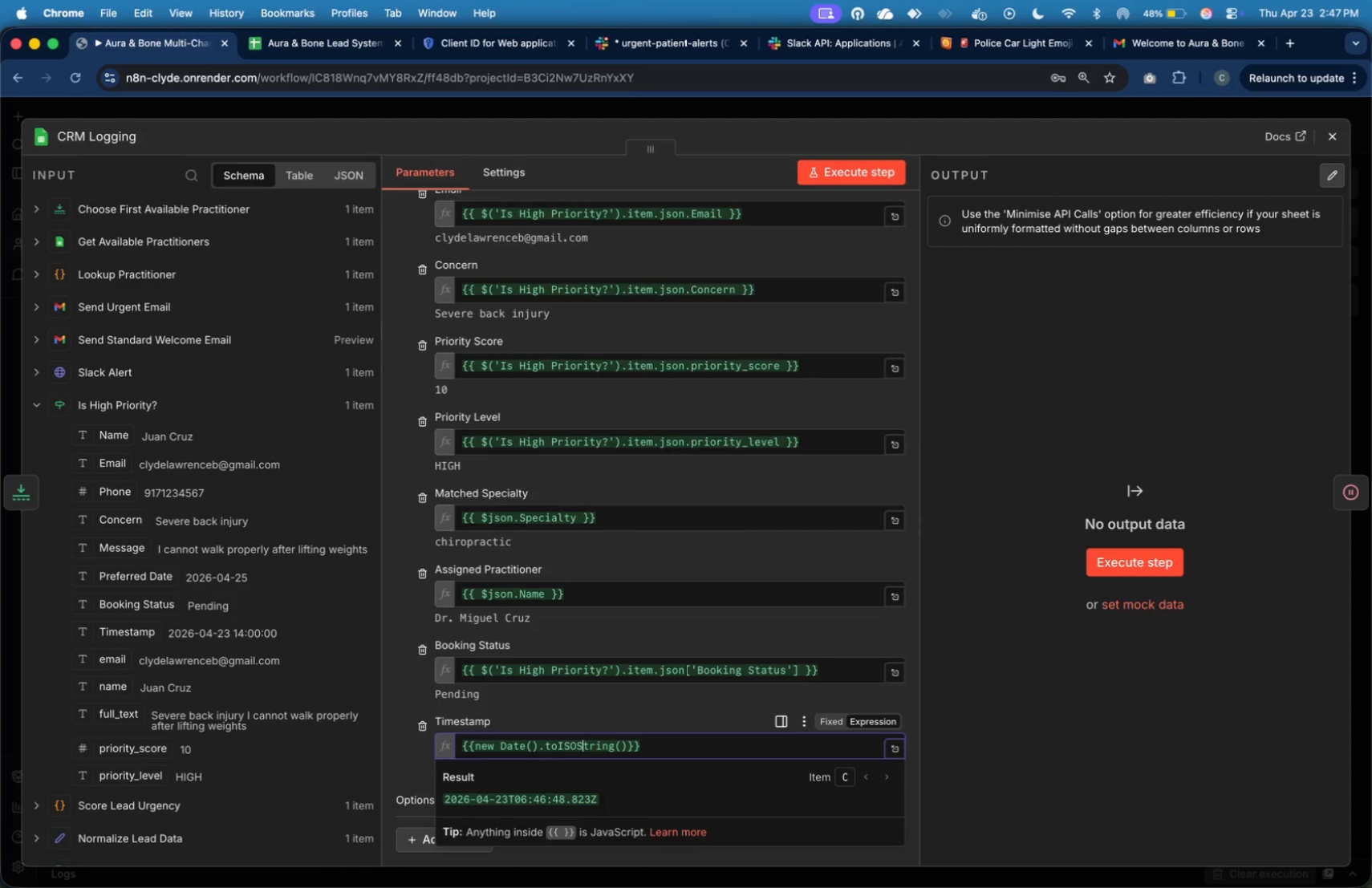 
key(ArrowLeft)
 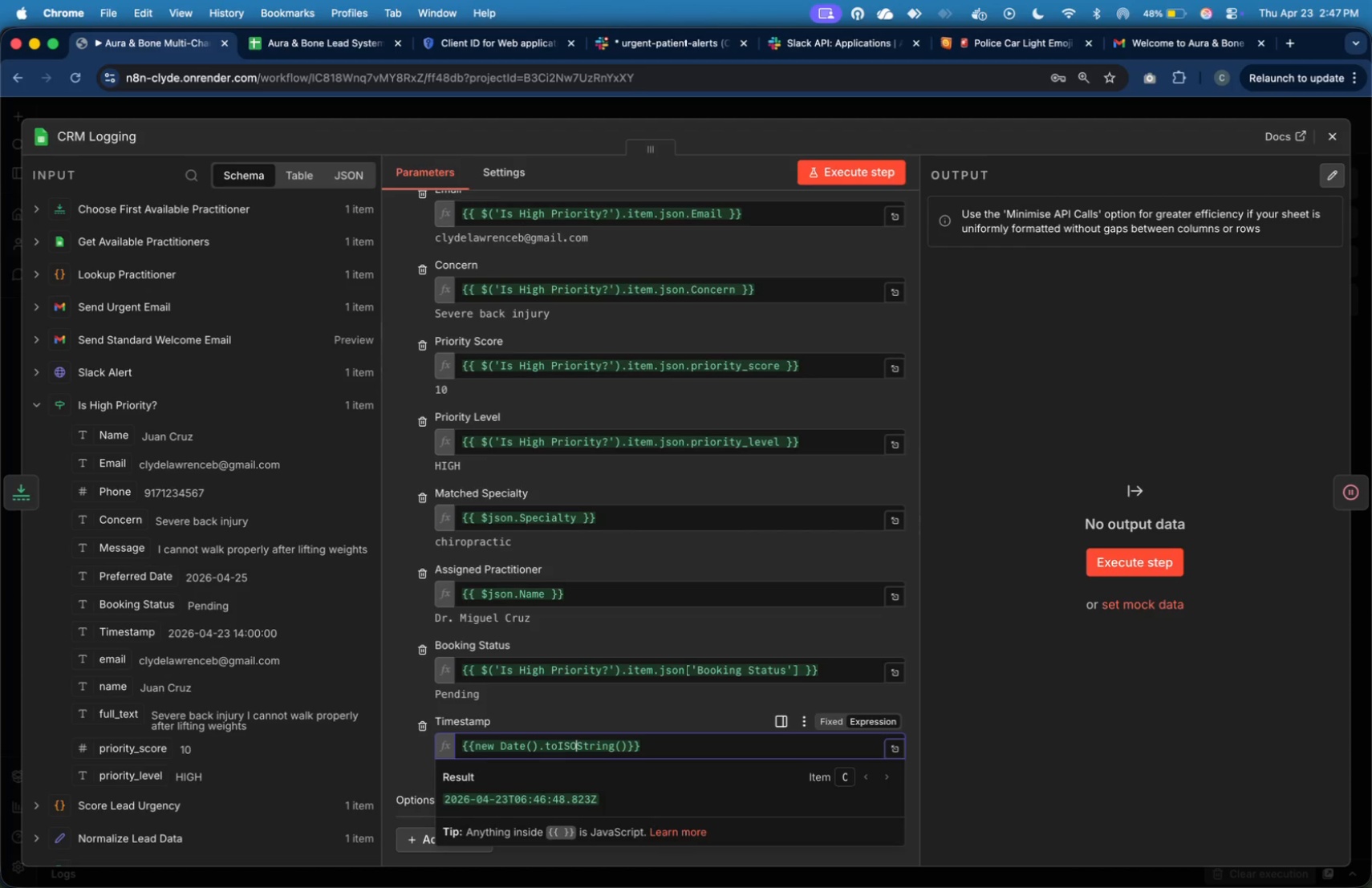 
key(ArrowLeft)
 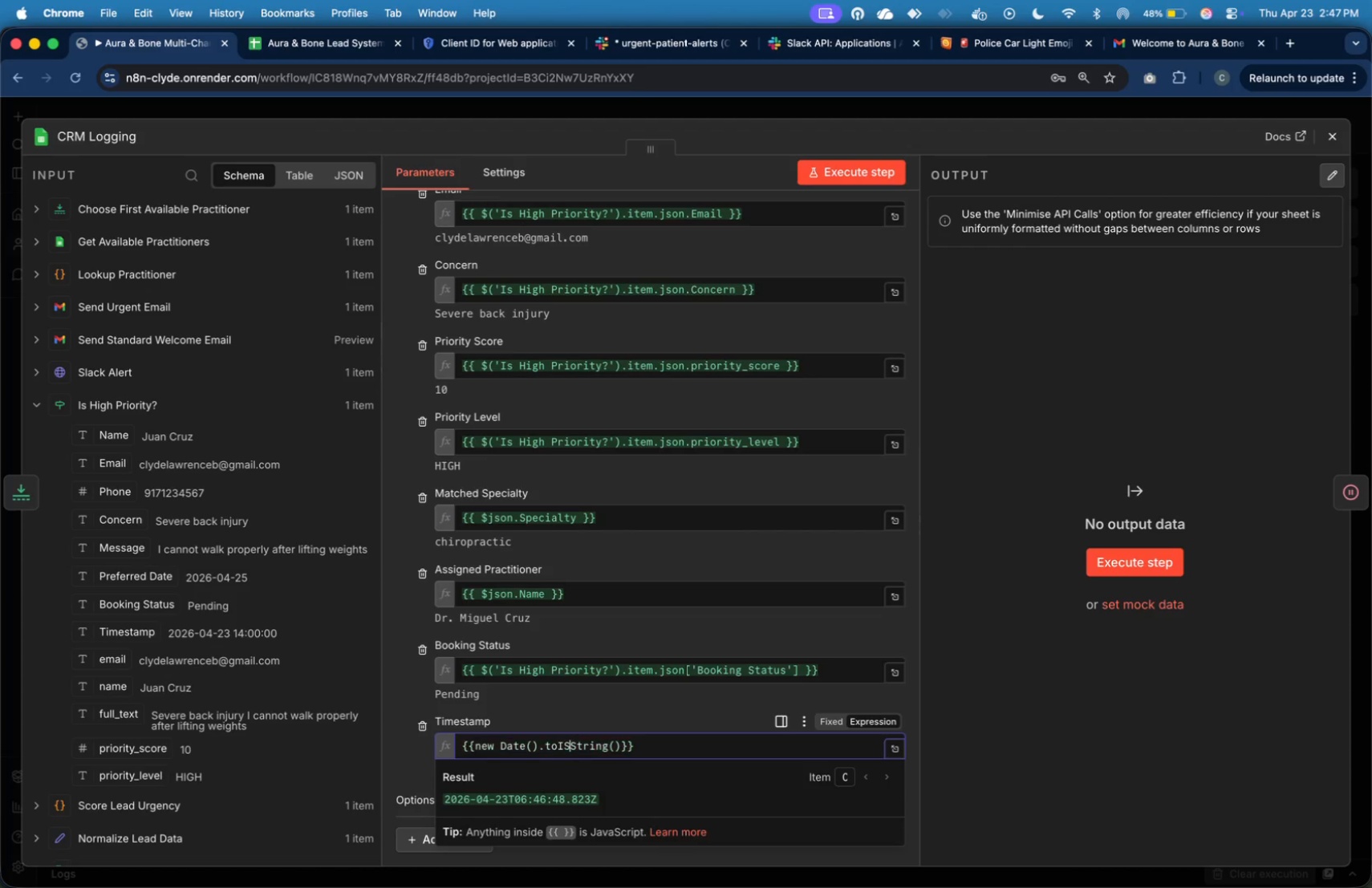 
key(Backspace)
key(Backspace)
key(Backspace)
type(Locale)
 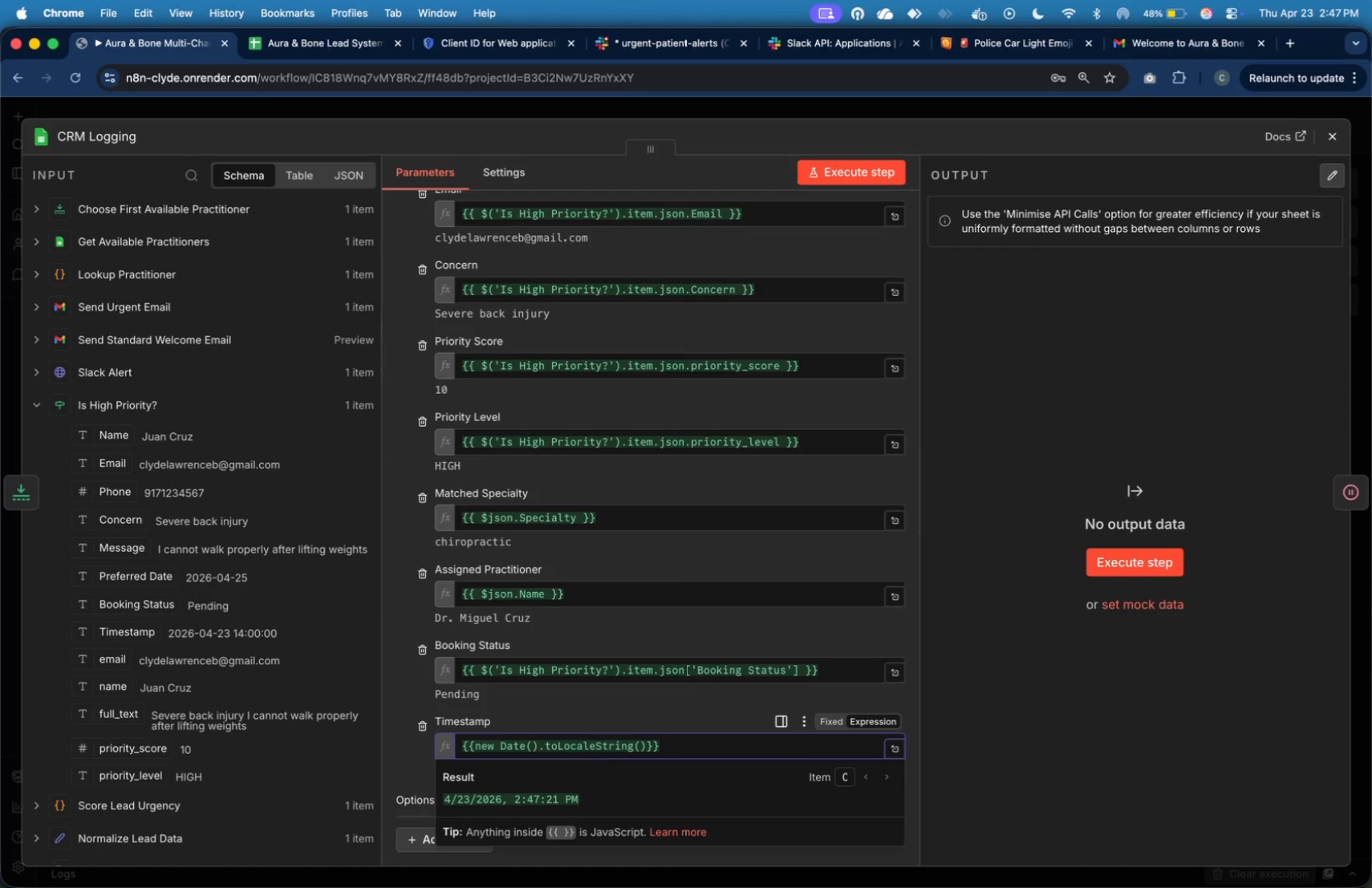 
wait(13.81)
 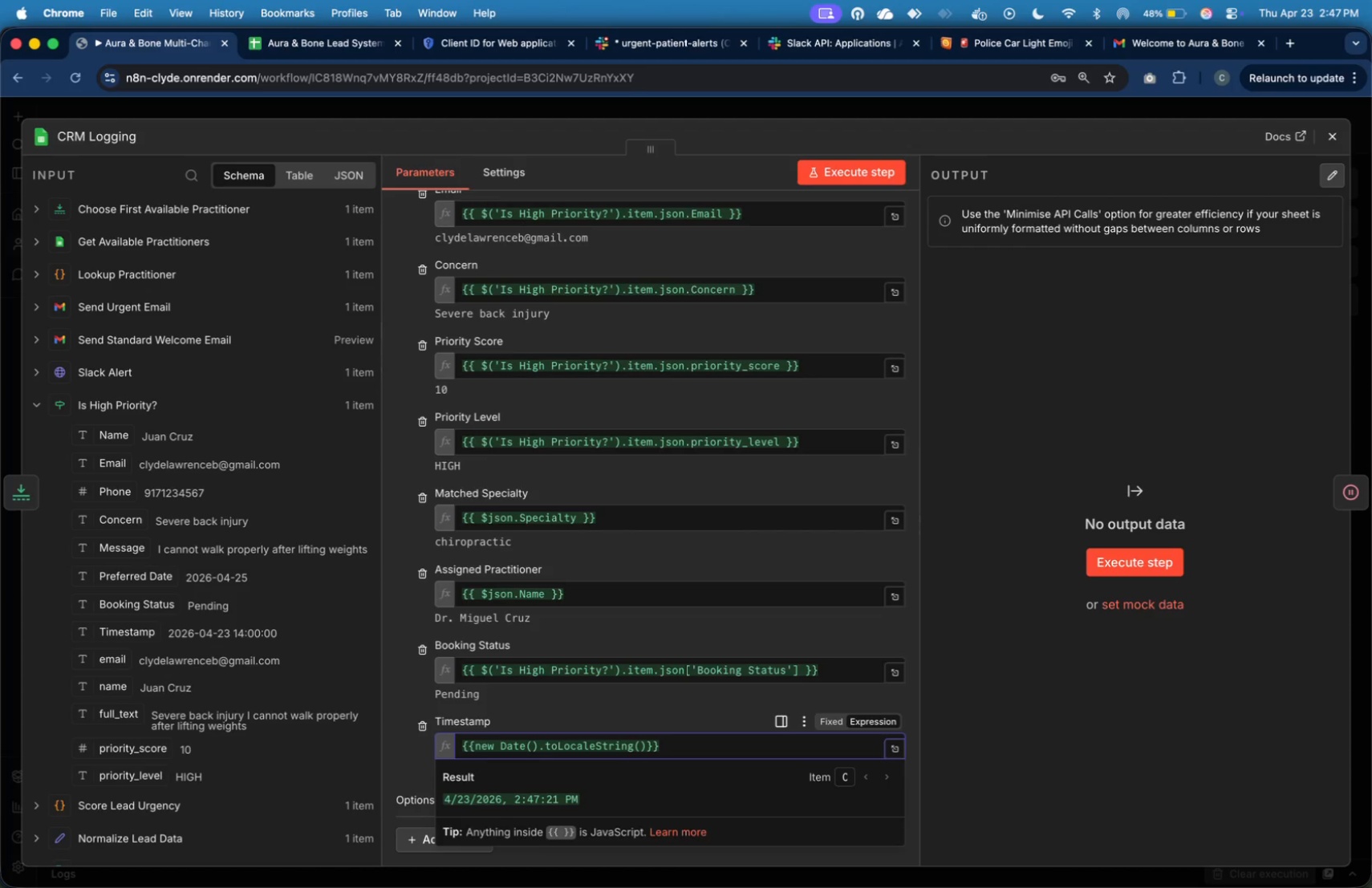 
left_click([331, 44])
 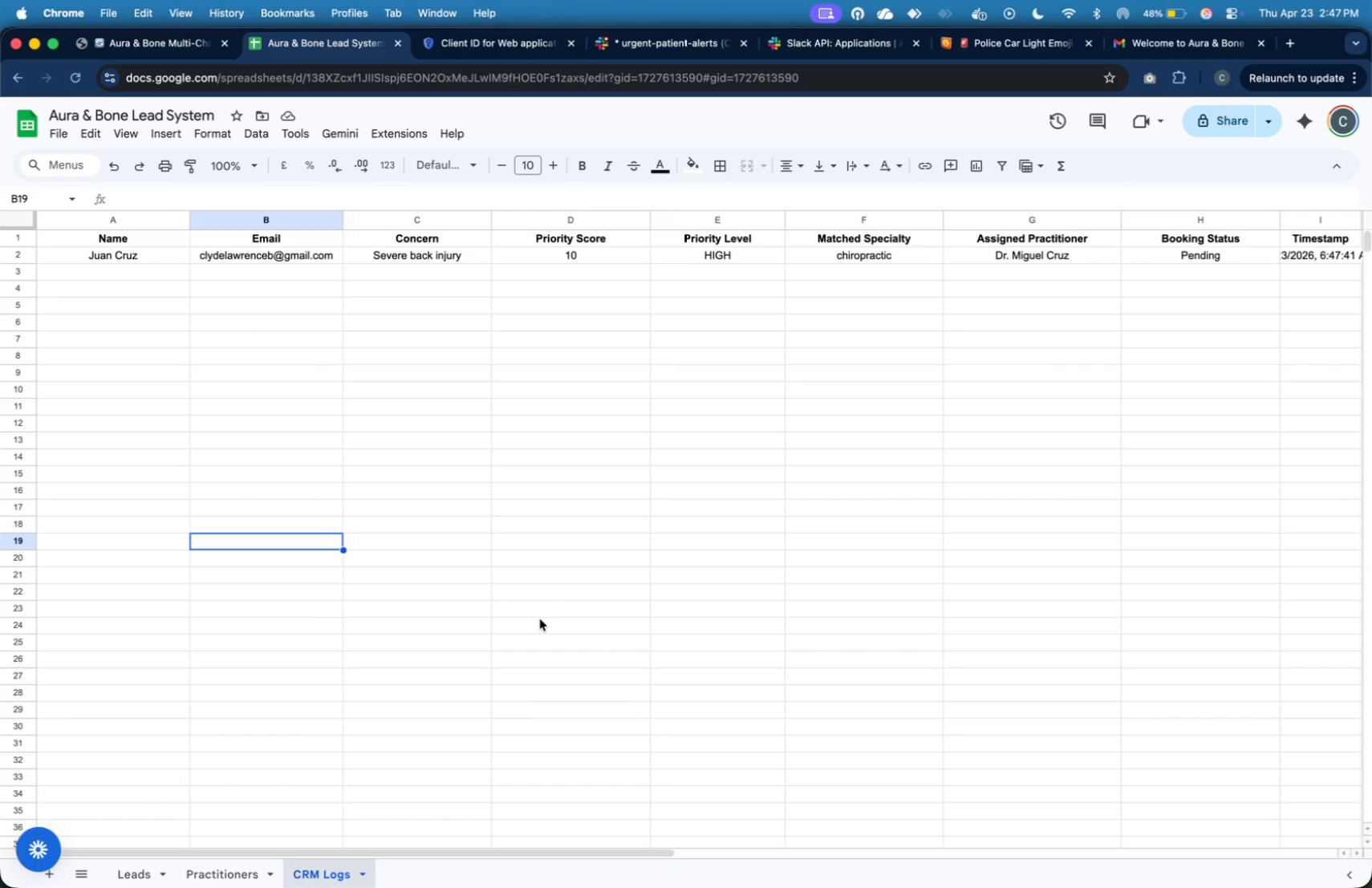 
wait(13.36)
 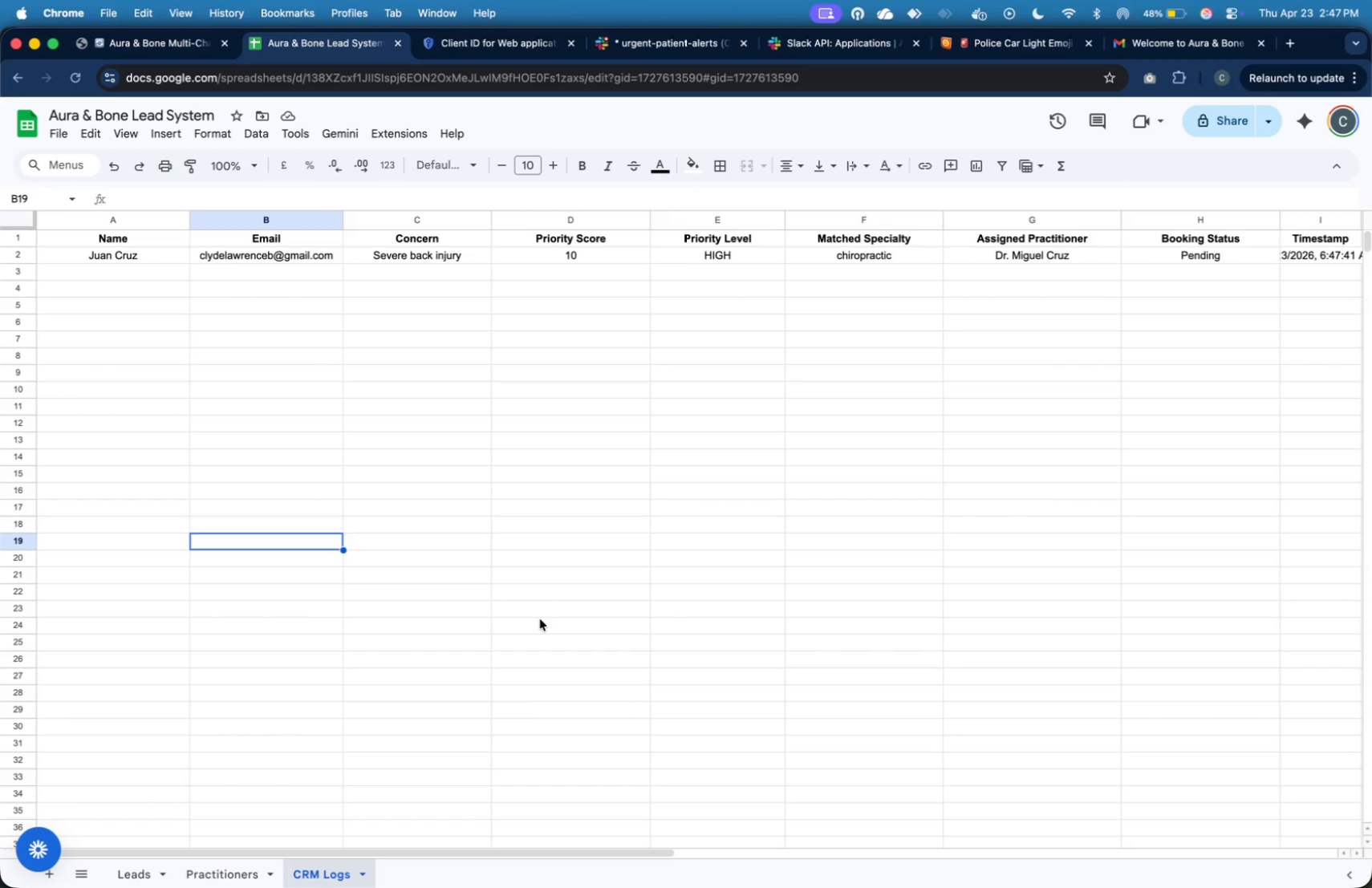 
left_click_drag(start_coordinate=[650, 223], to_coordinate=[607, 237])
 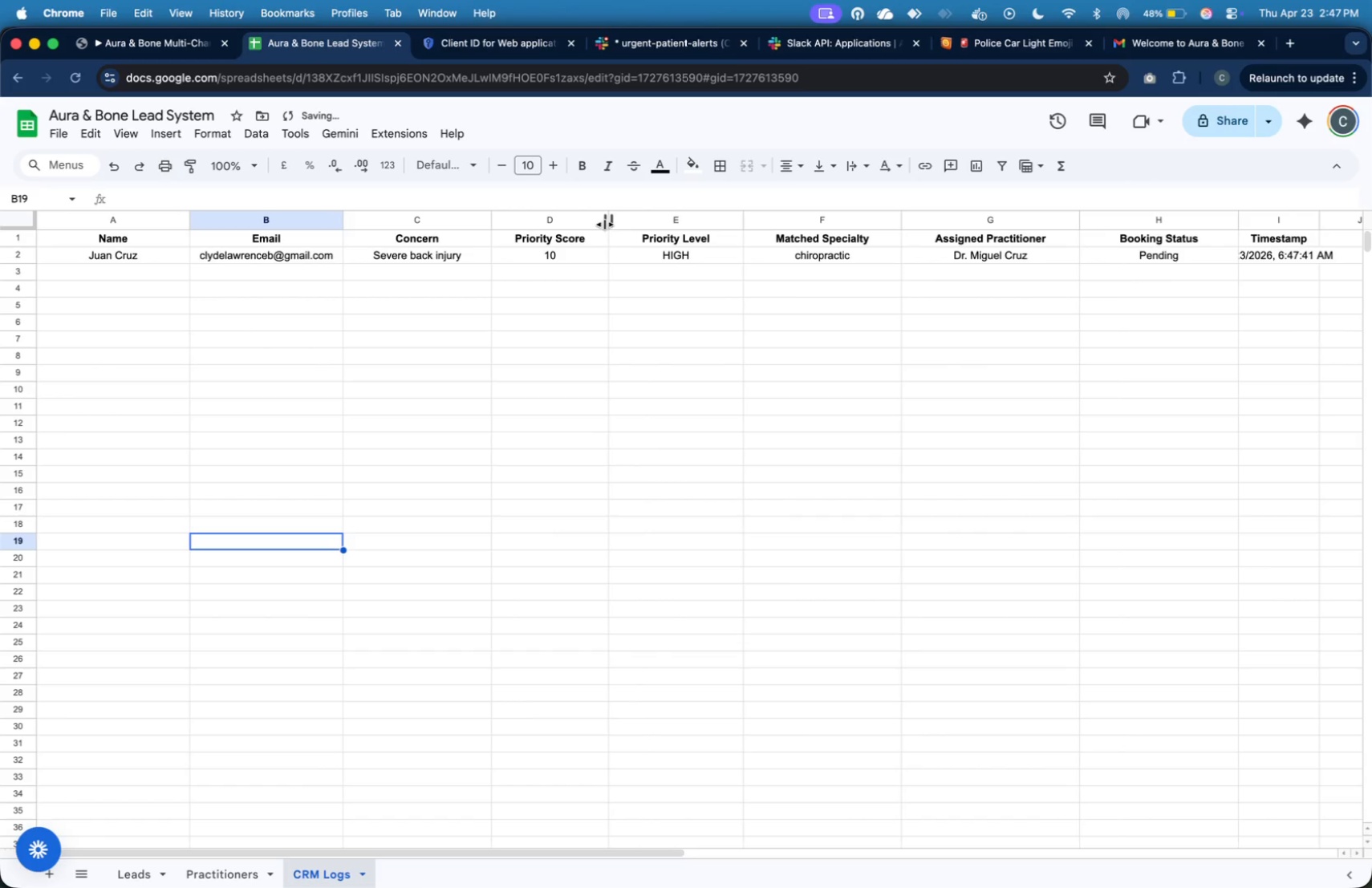 
left_click_drag(start_coordinate=[605, 225], to_coordinate=[597, 223])
 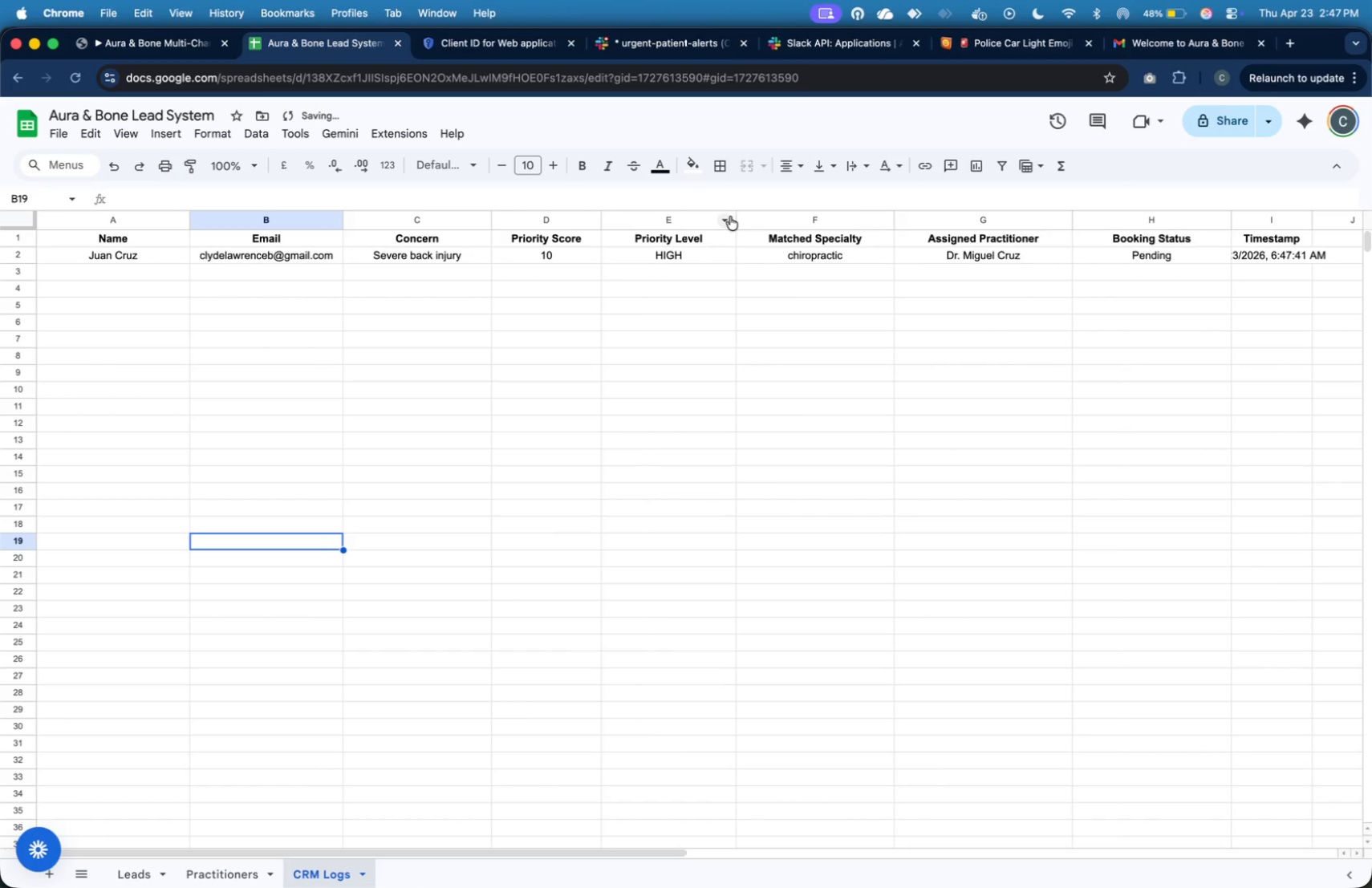 
left_click_drag(start_coordinate=[735, 218], to_coordinate=[696, 233])
 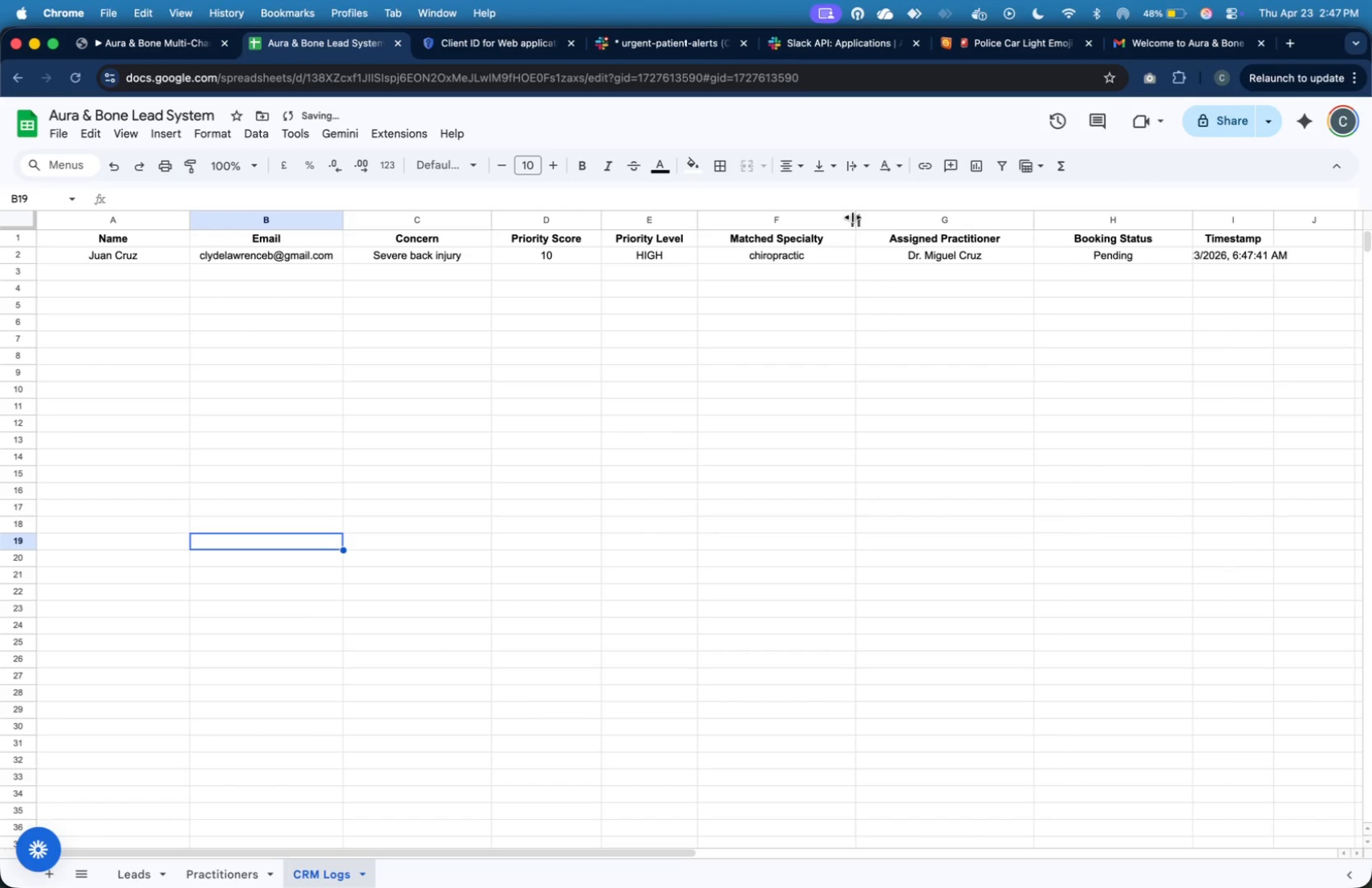 
left_click_drag(start_coordinate=[853, 217], to_coordinate=[829, 231])
 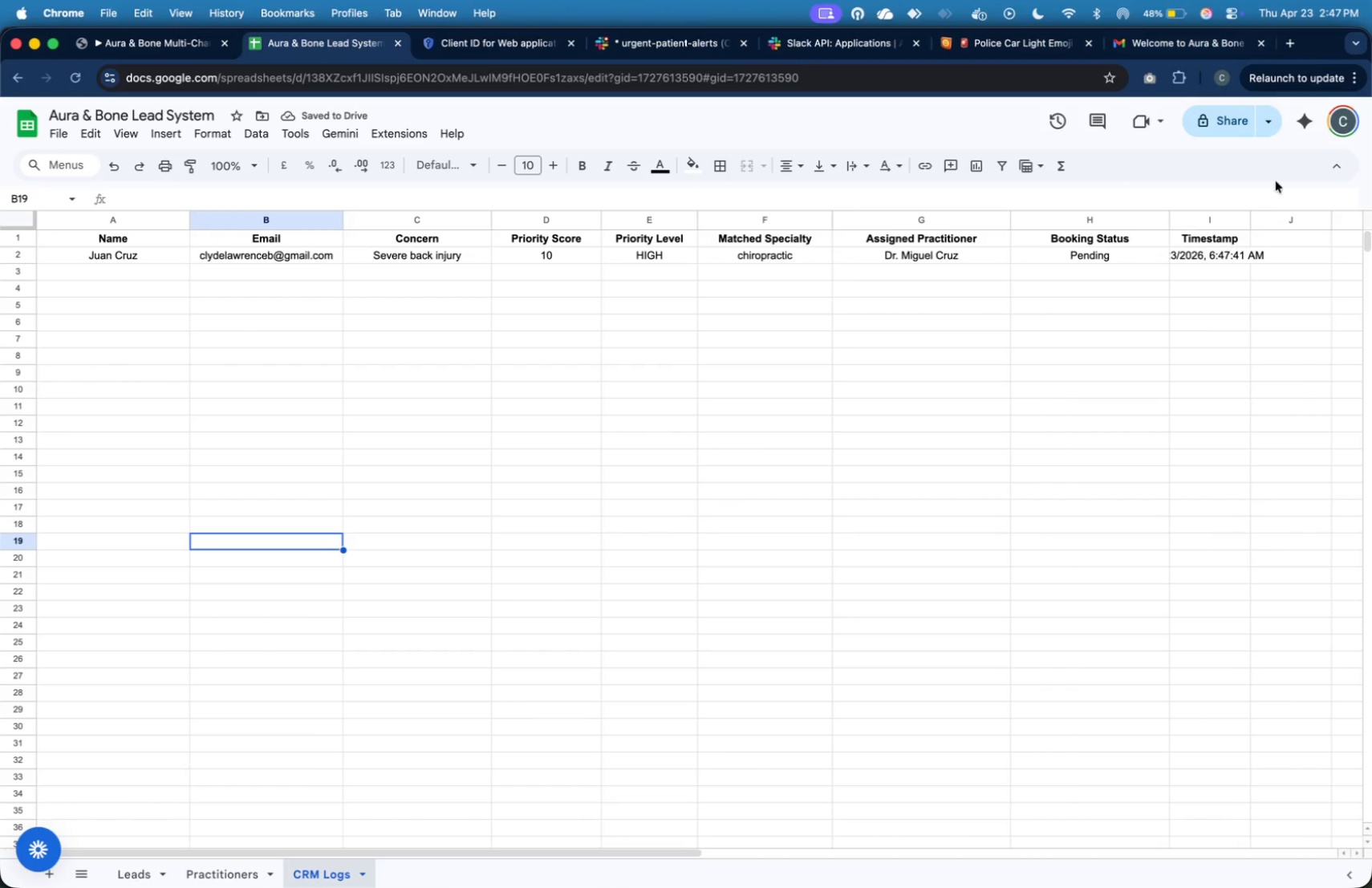 
left_click_drag(start_coordinate=[1251, 220], to_coordinate=[1331, 240])
 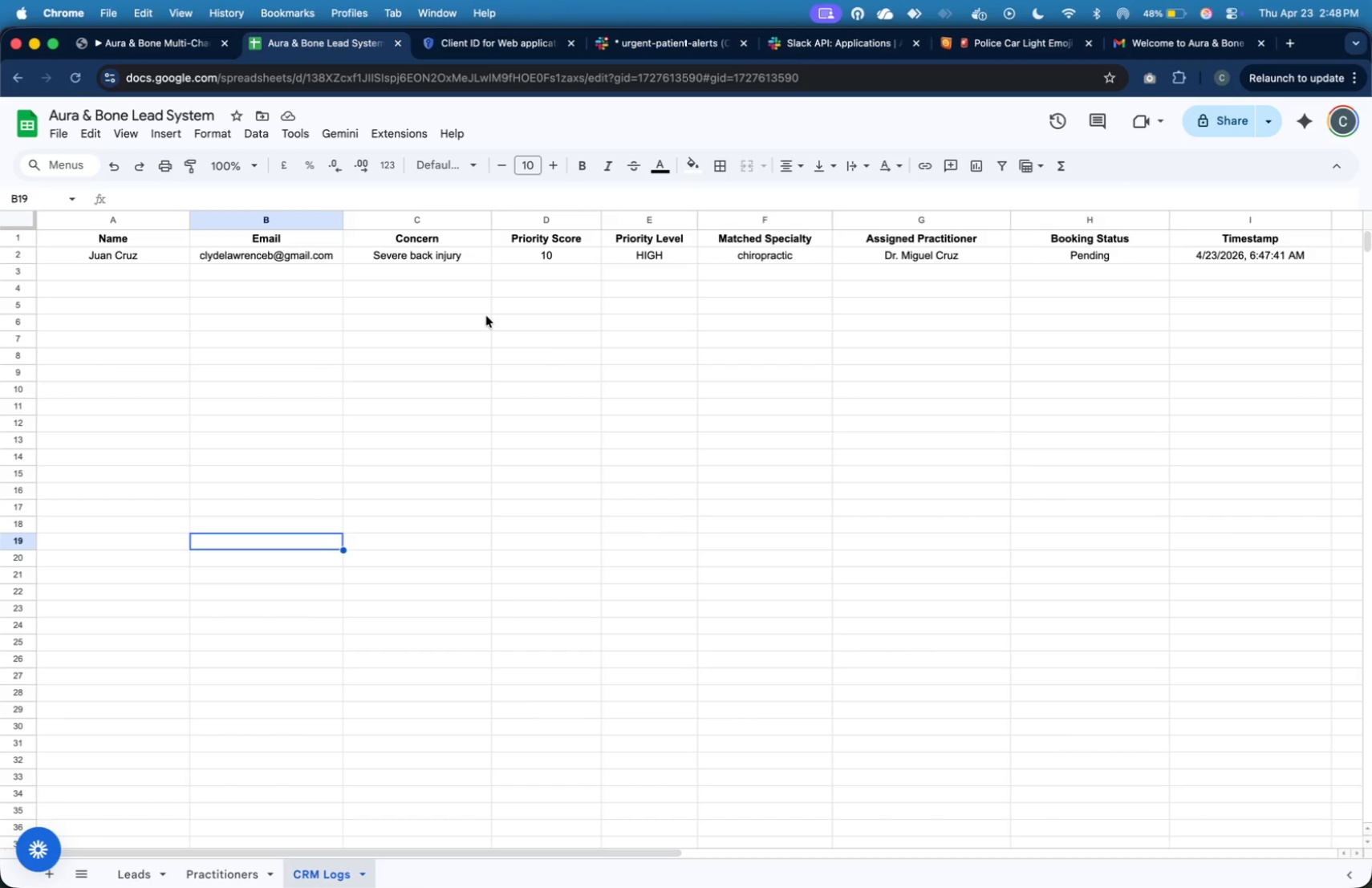 
wait(23.97)
 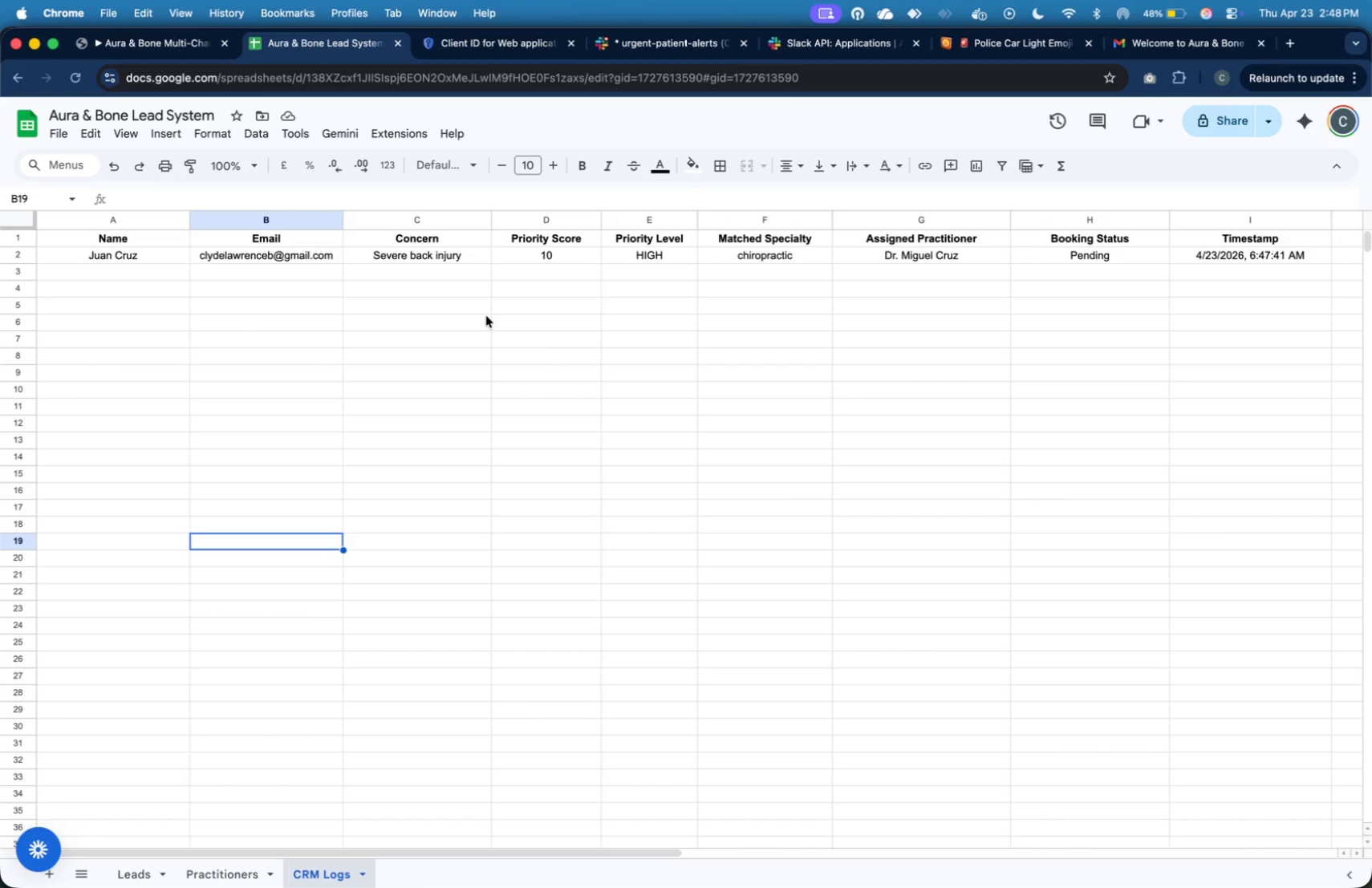 
left_click([635, 318])
 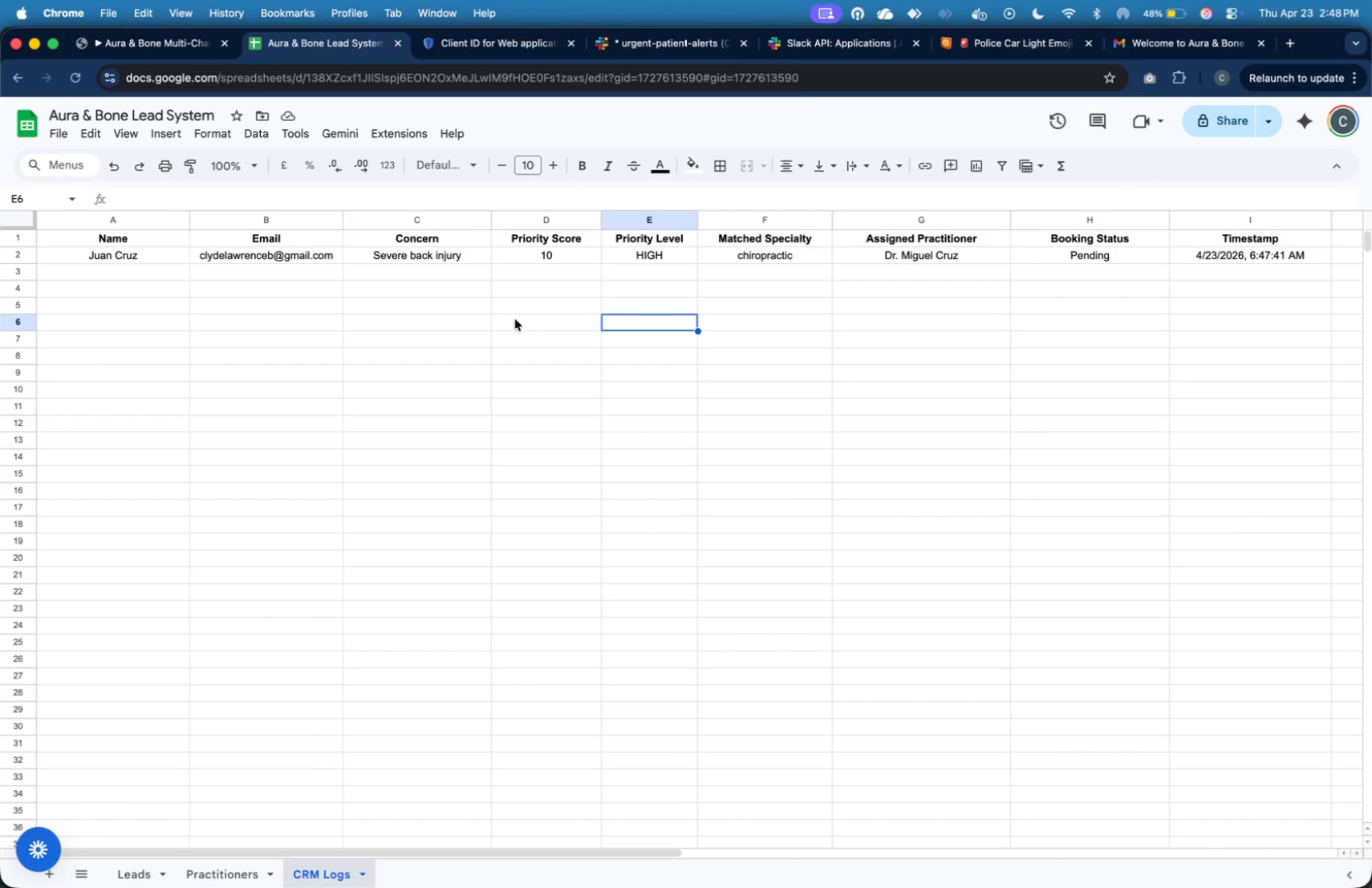 
left_click([515, 318])
 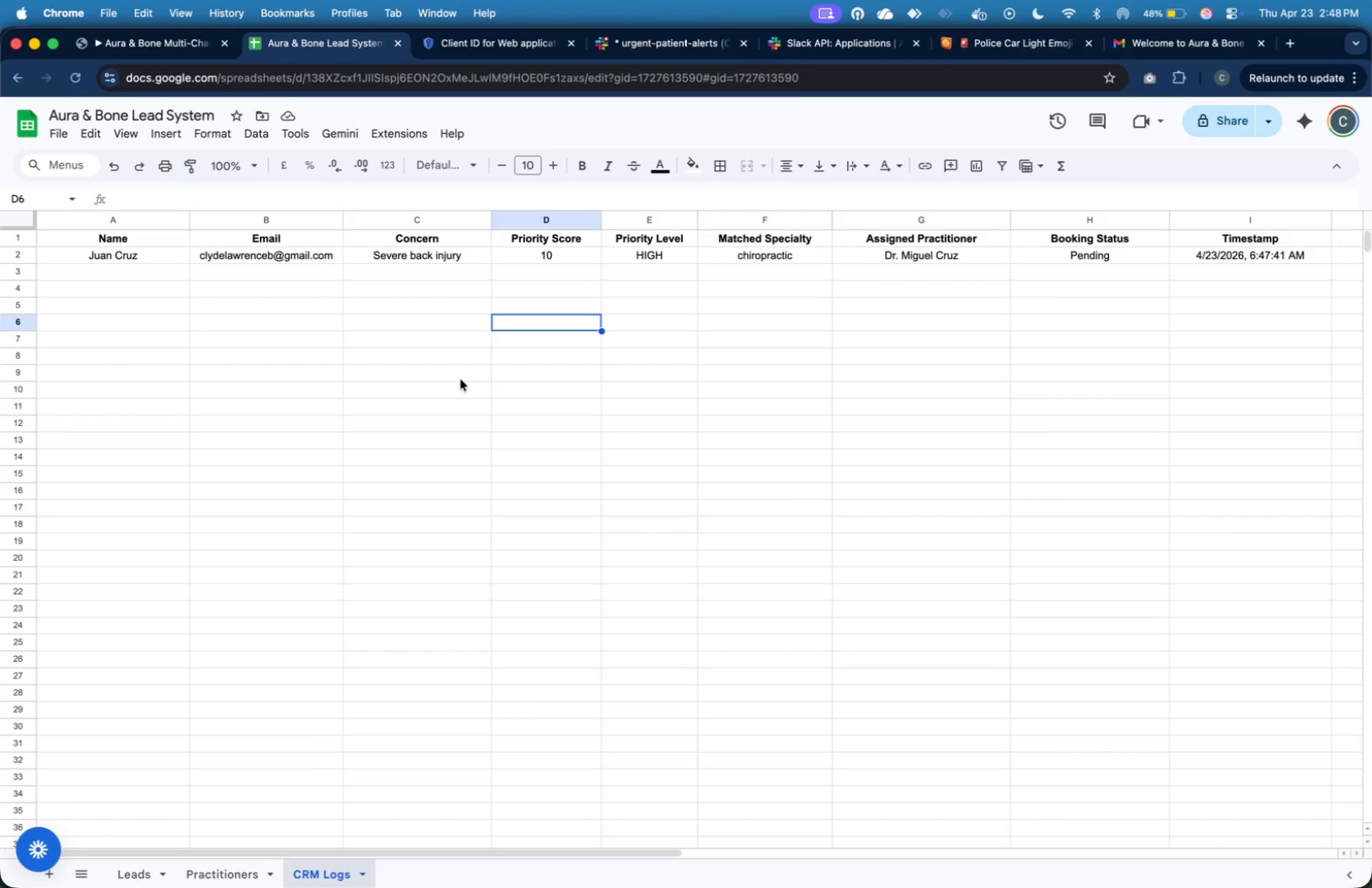 
left_click([457, 379])
 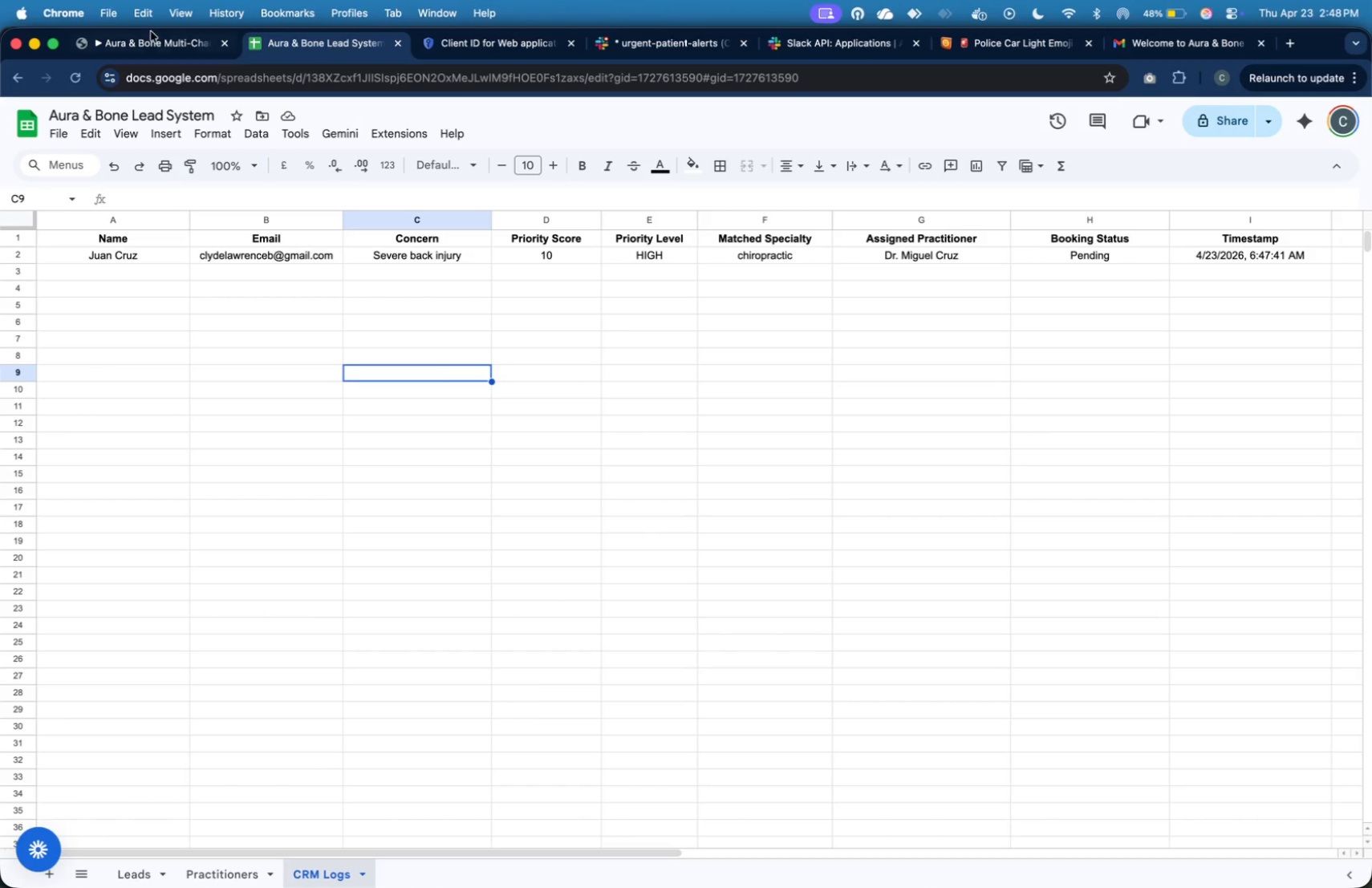 
left_click([154, 41])
 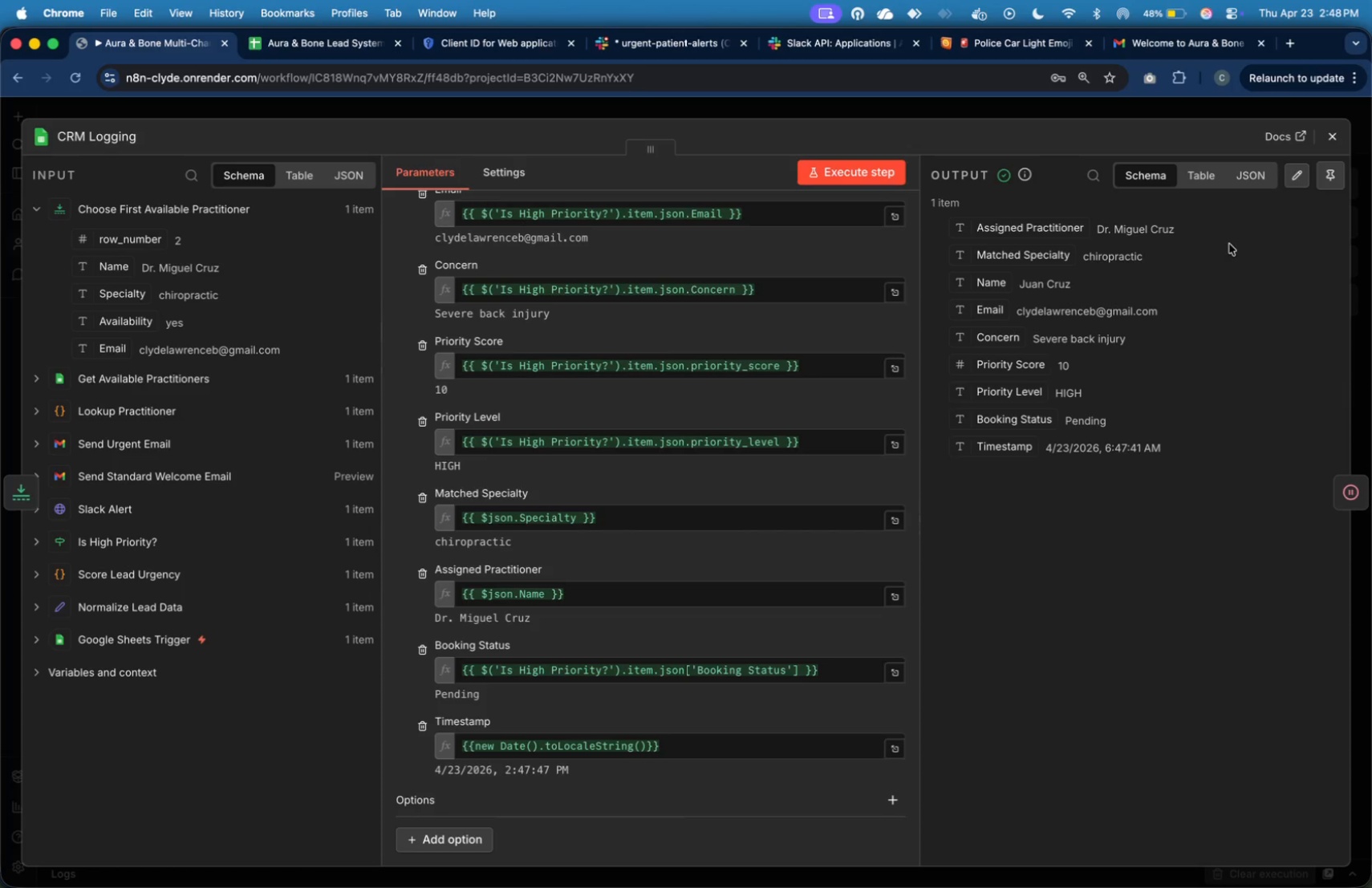 
wait(5.43)
 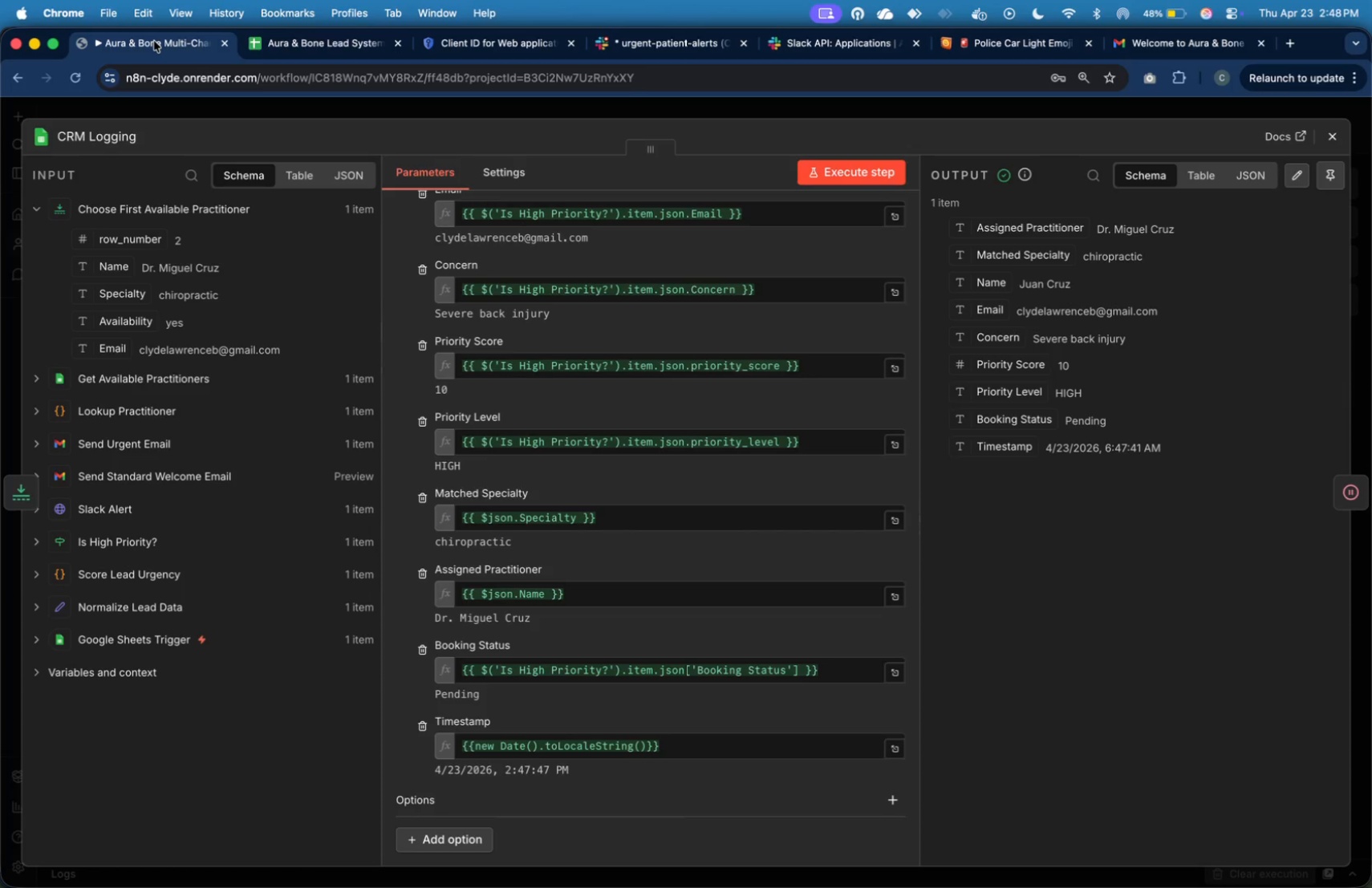 
left_click([1336, 143])
 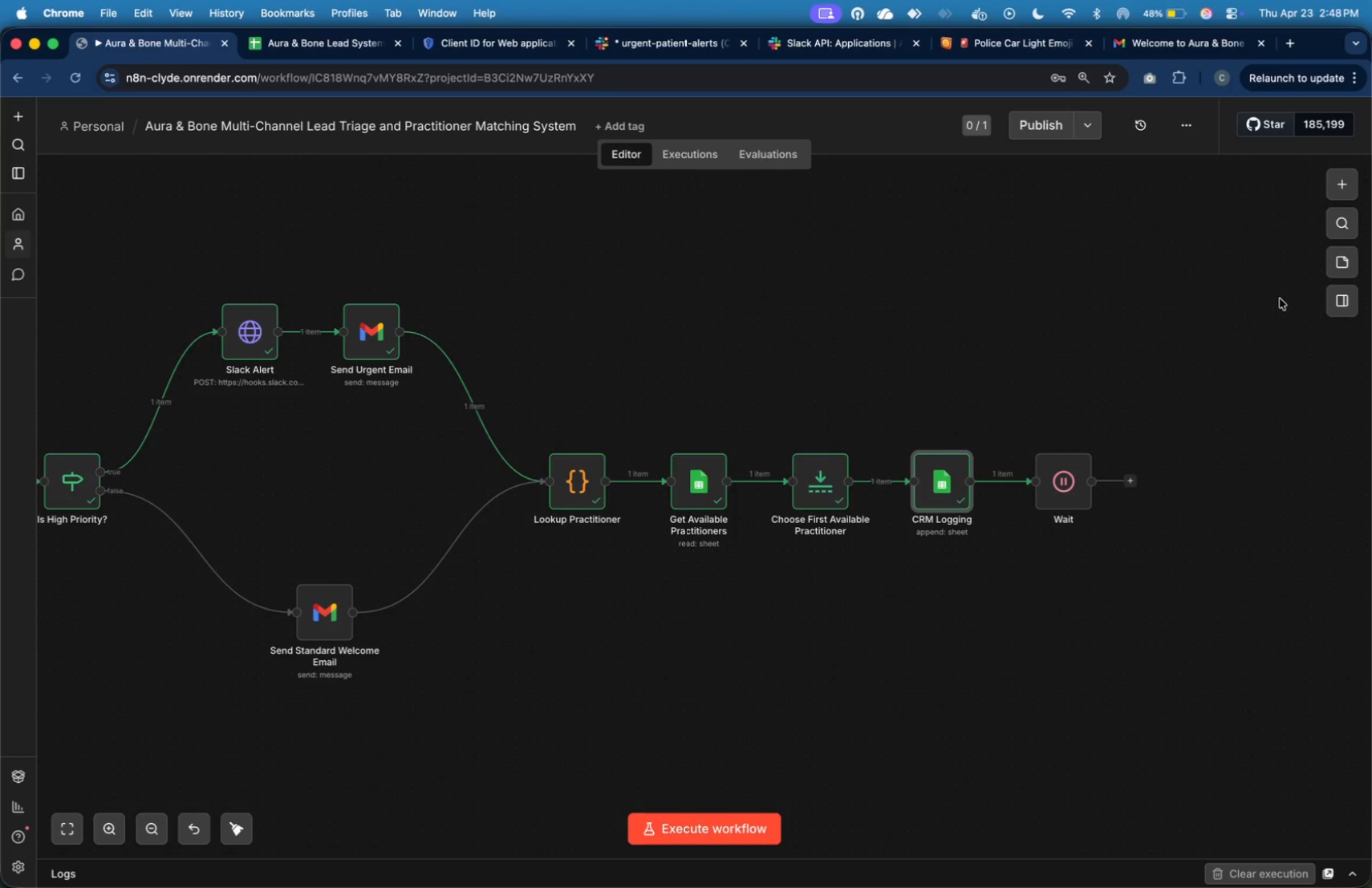 
left_click([1280, 298])
 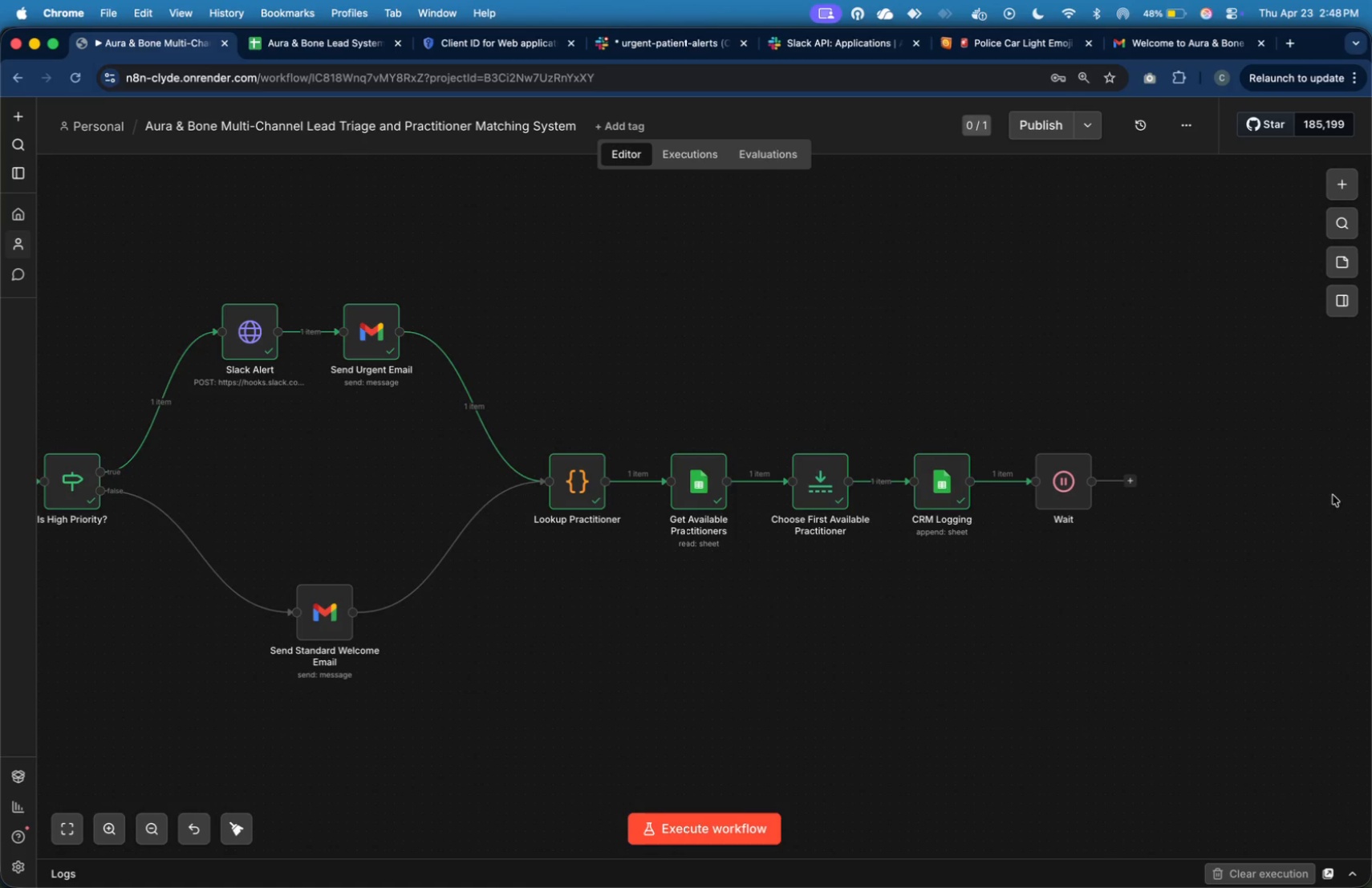 
wait(7.98)
 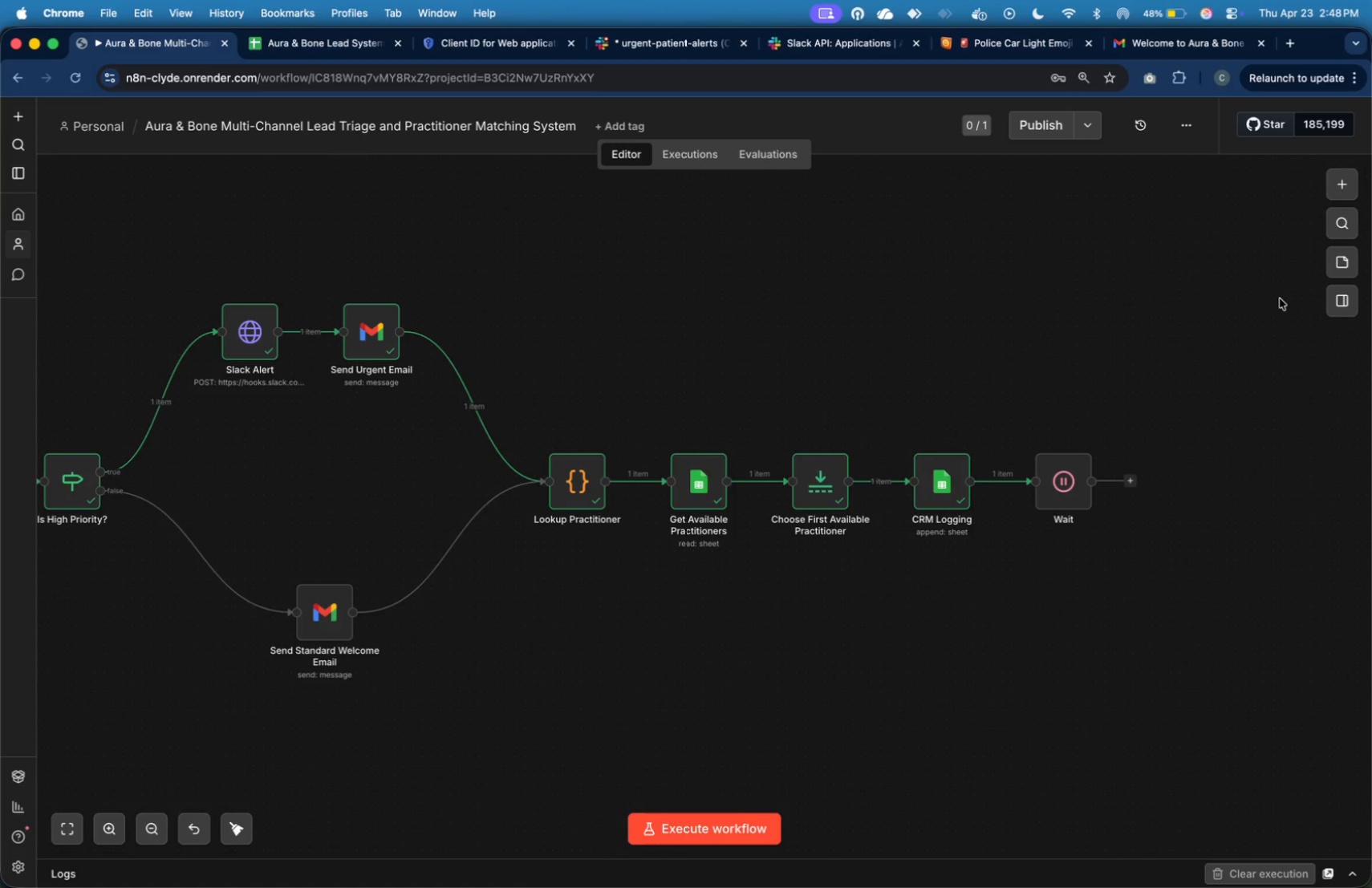 
left_click([1074, 507])
 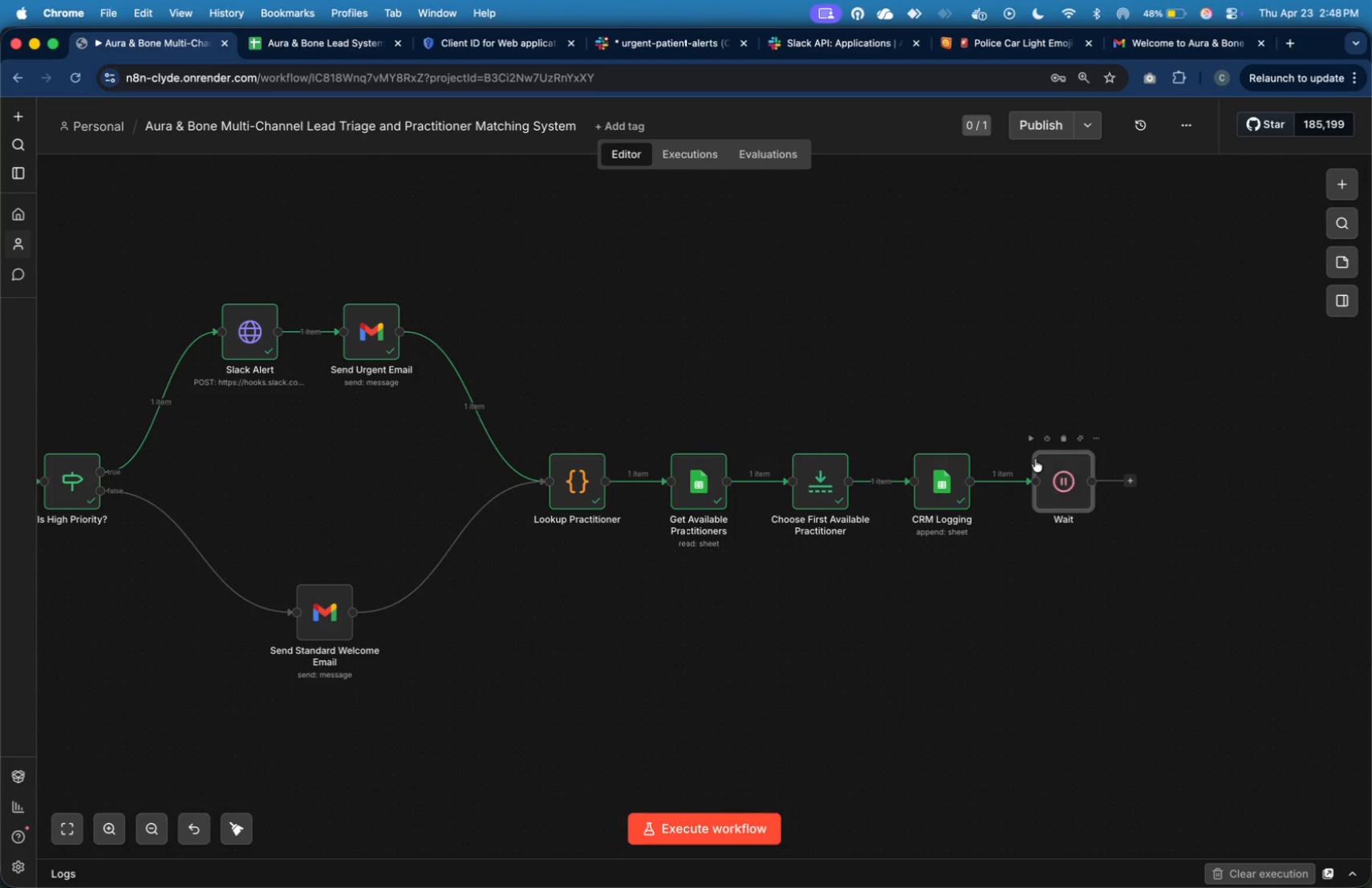 
double_click([1052, 482])
 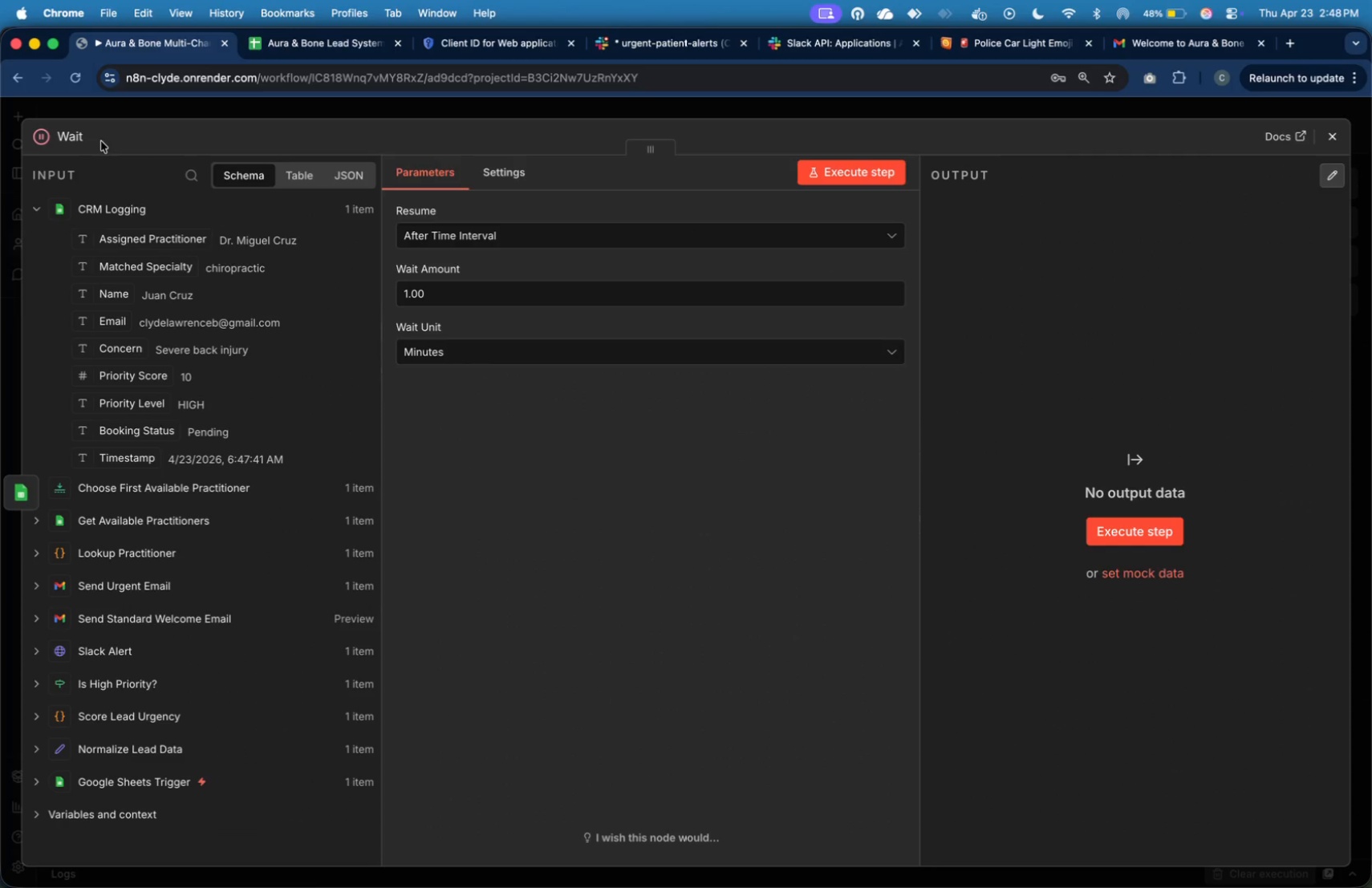 
left_click([76, 140])
 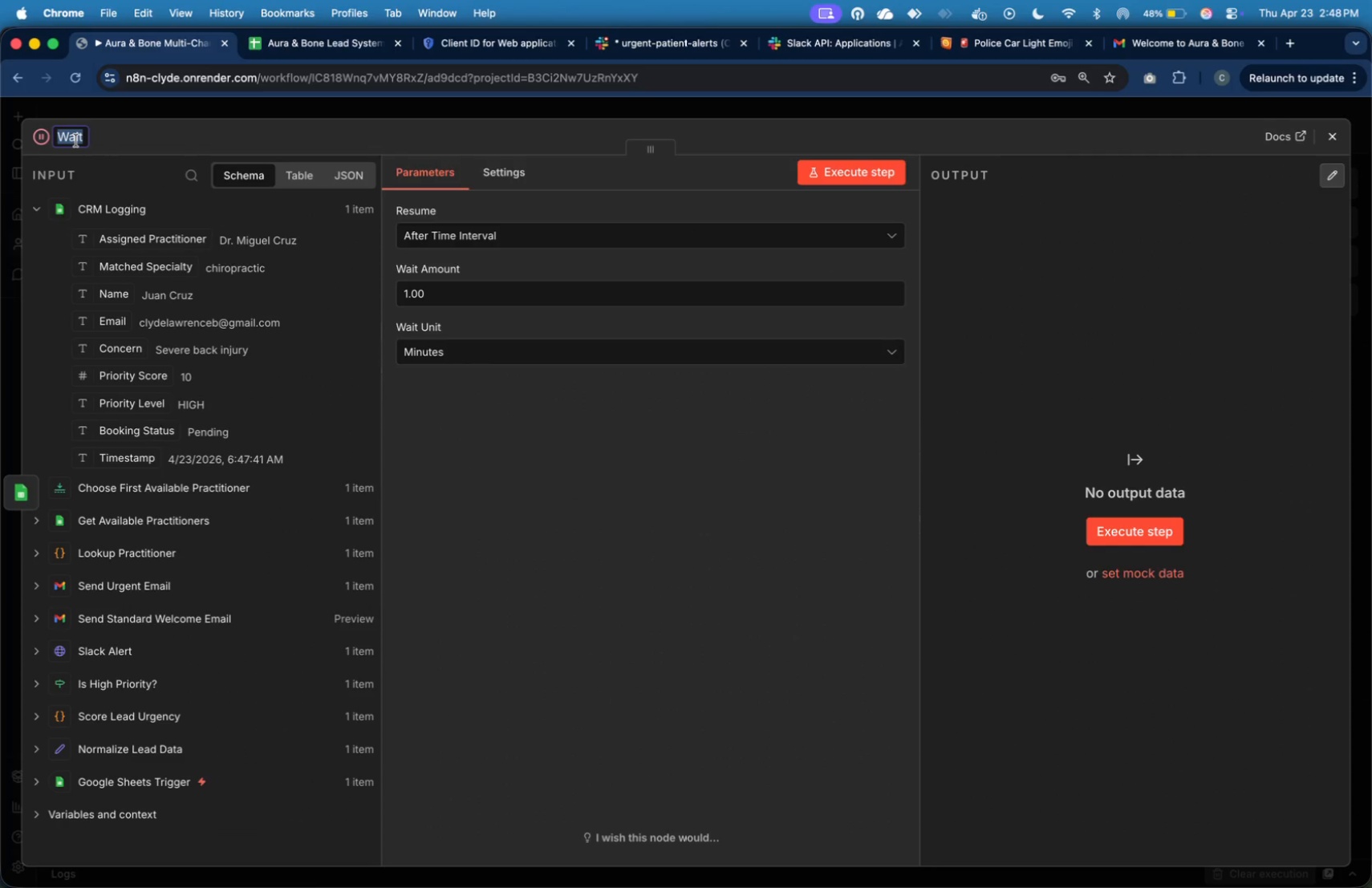 
key(ArrowRight)
 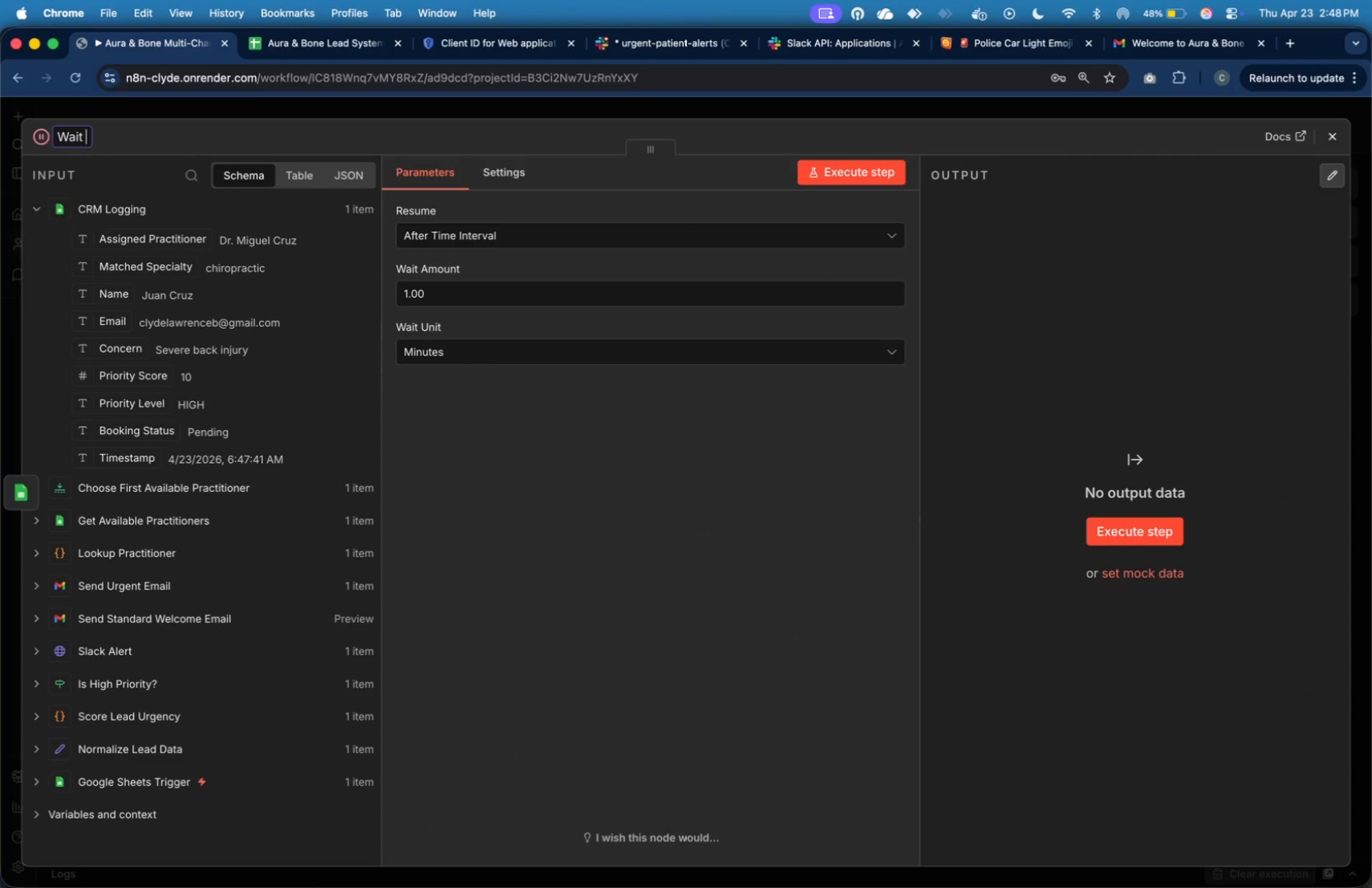 
type( 1 m)
key(Backspace)
type(Minute)
 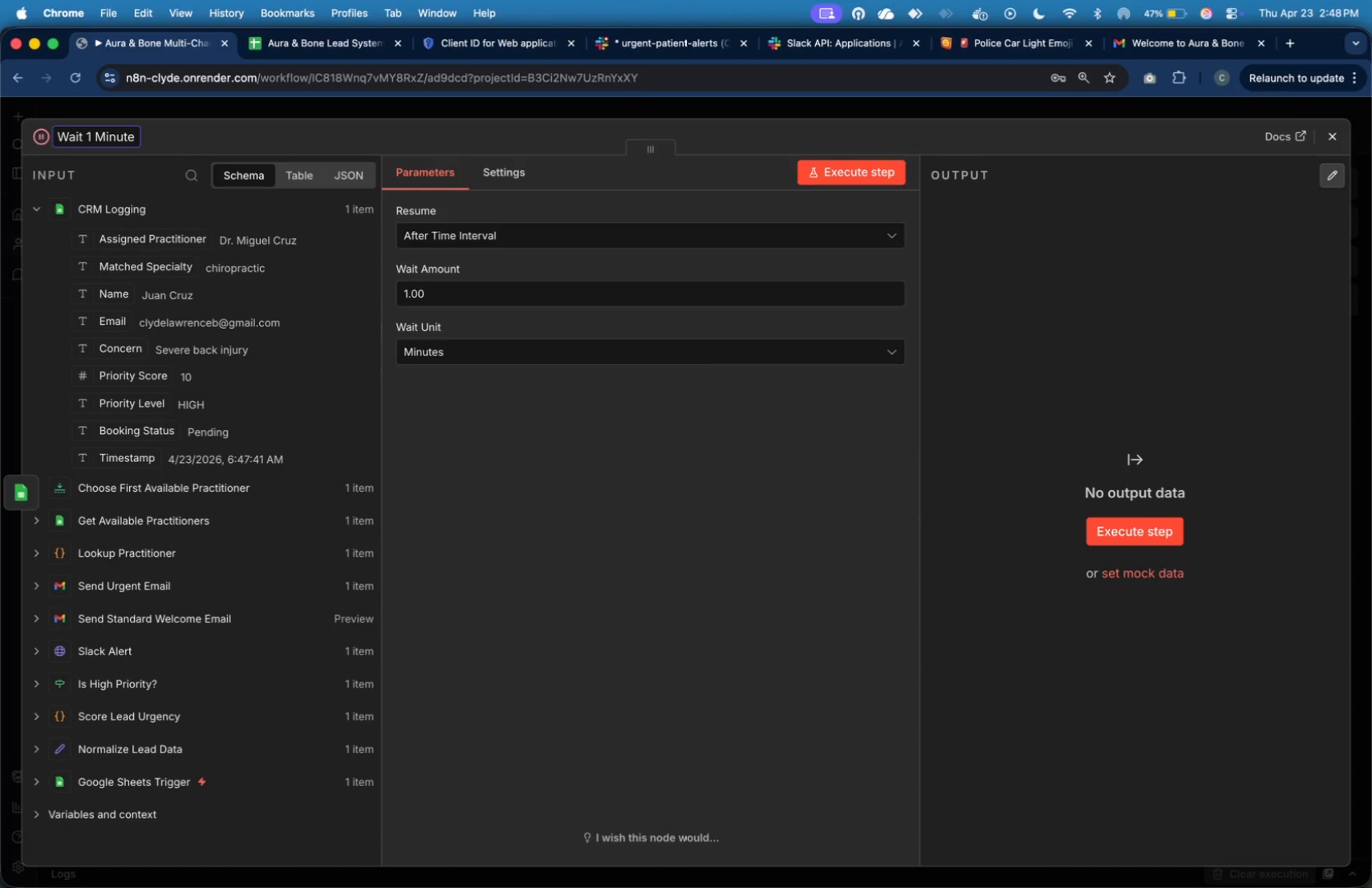 
left_click([1335, 147])
 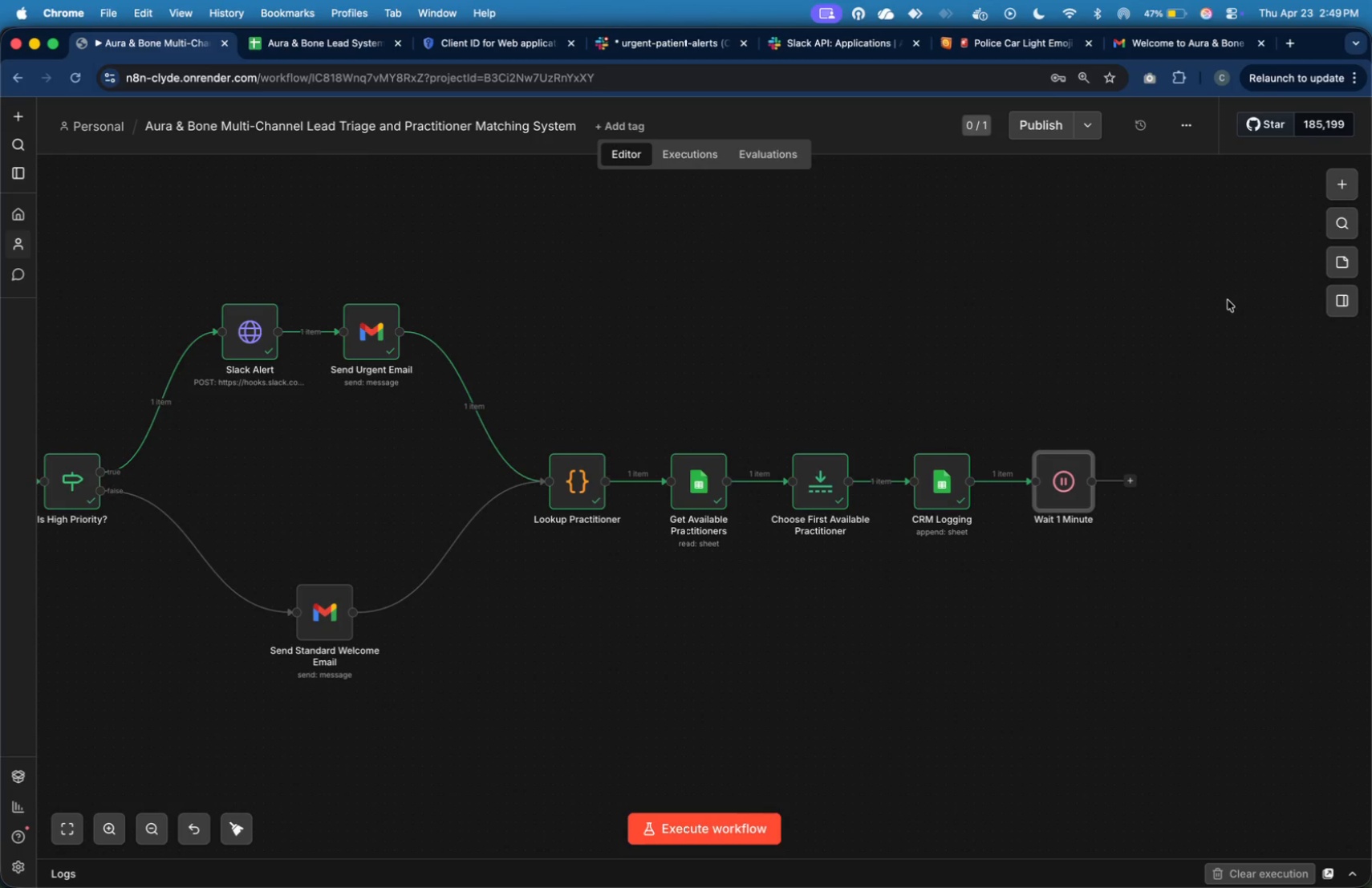 
left_click([1224, 304])
 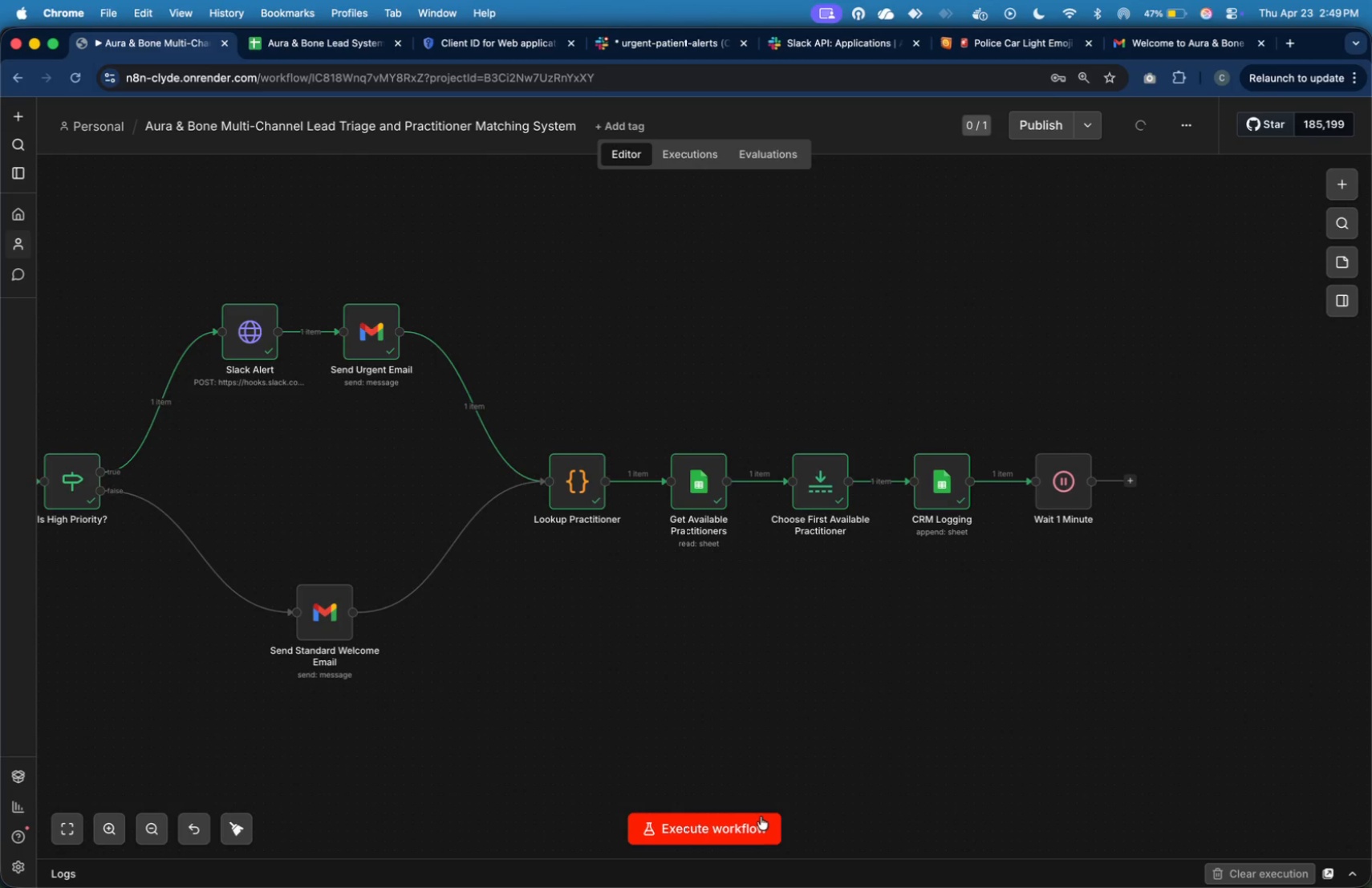 
left_click([757, 833])
 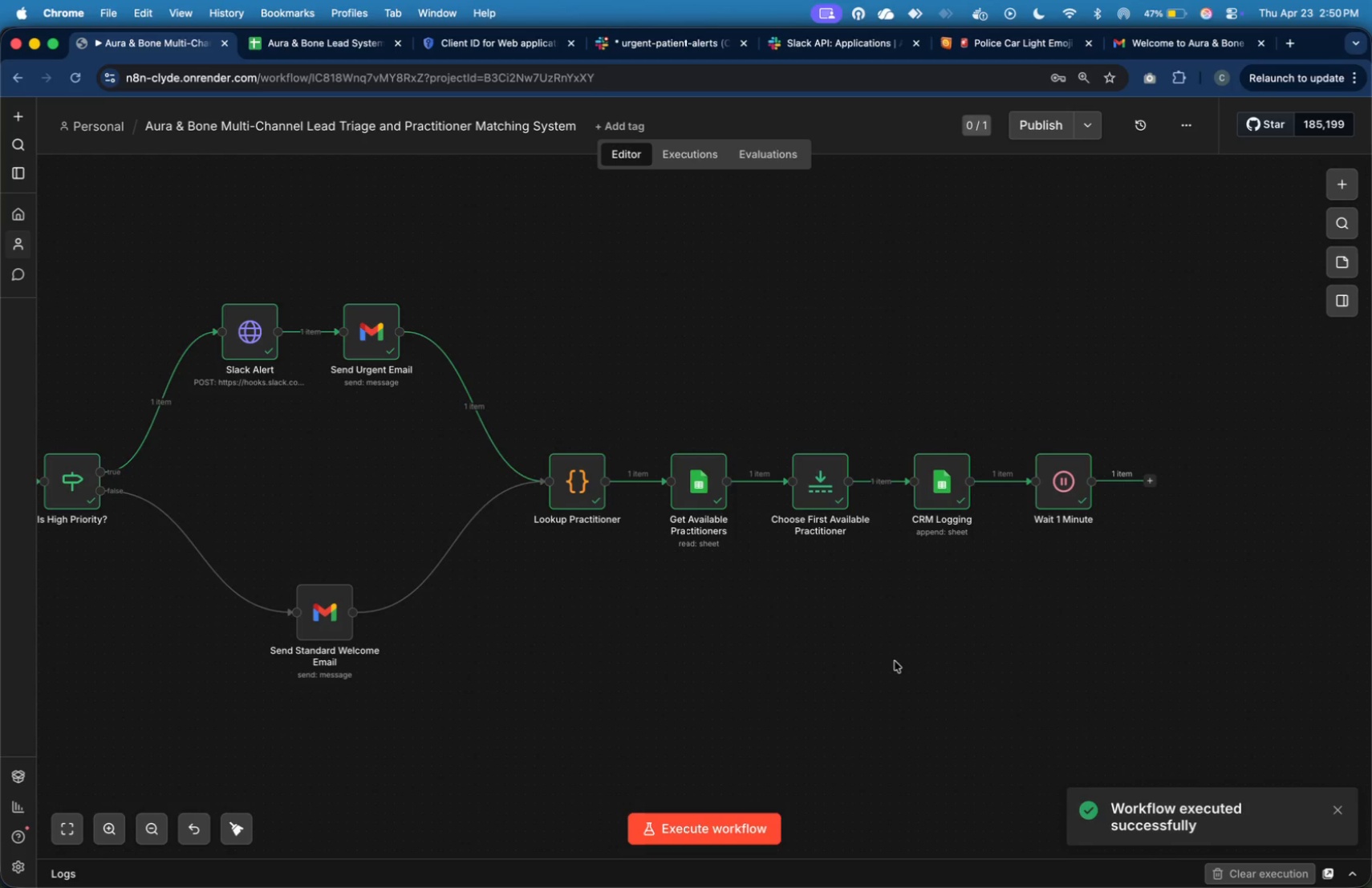 
wait(95.97)
 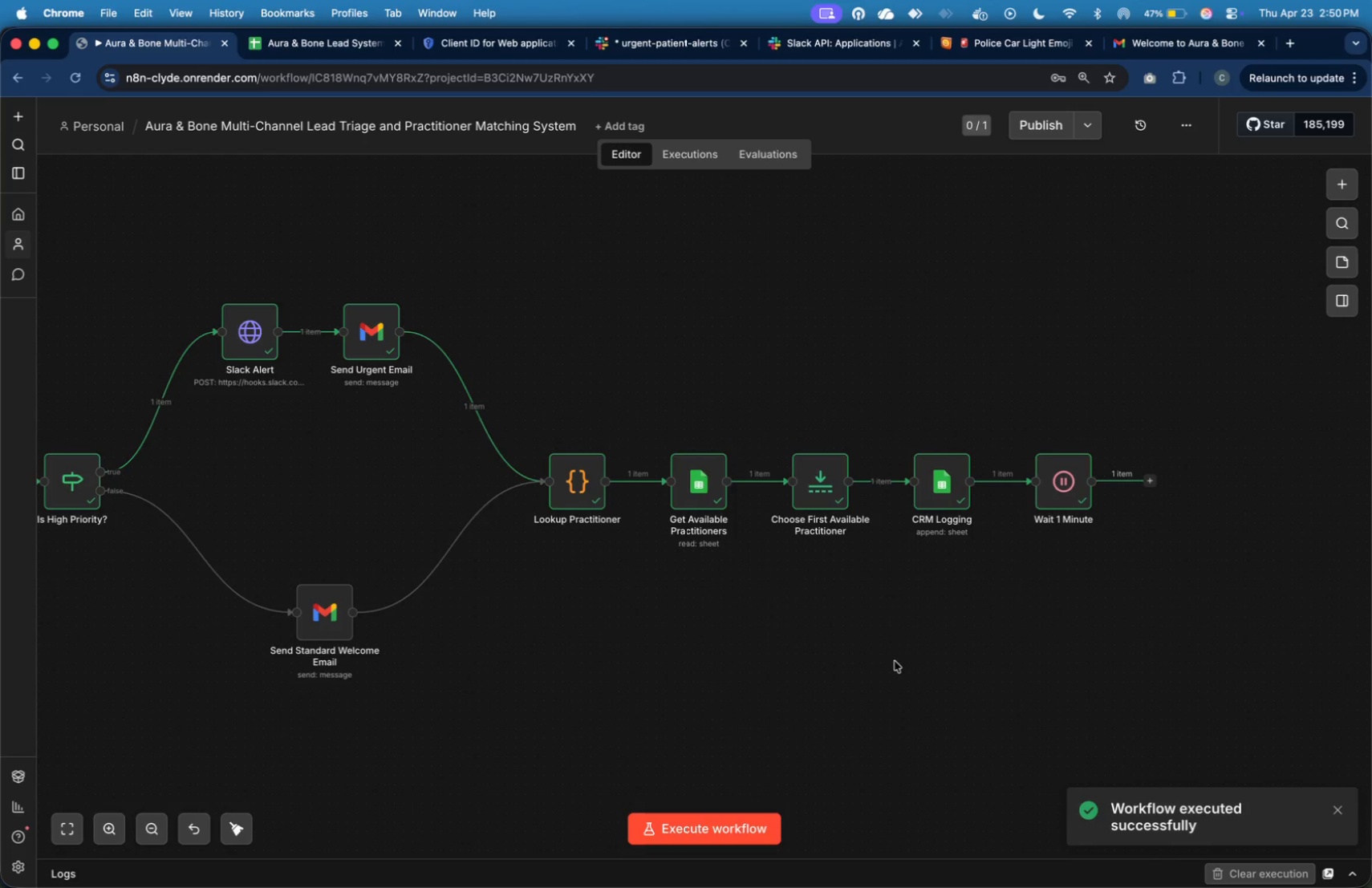 
left_click([660, 55])
 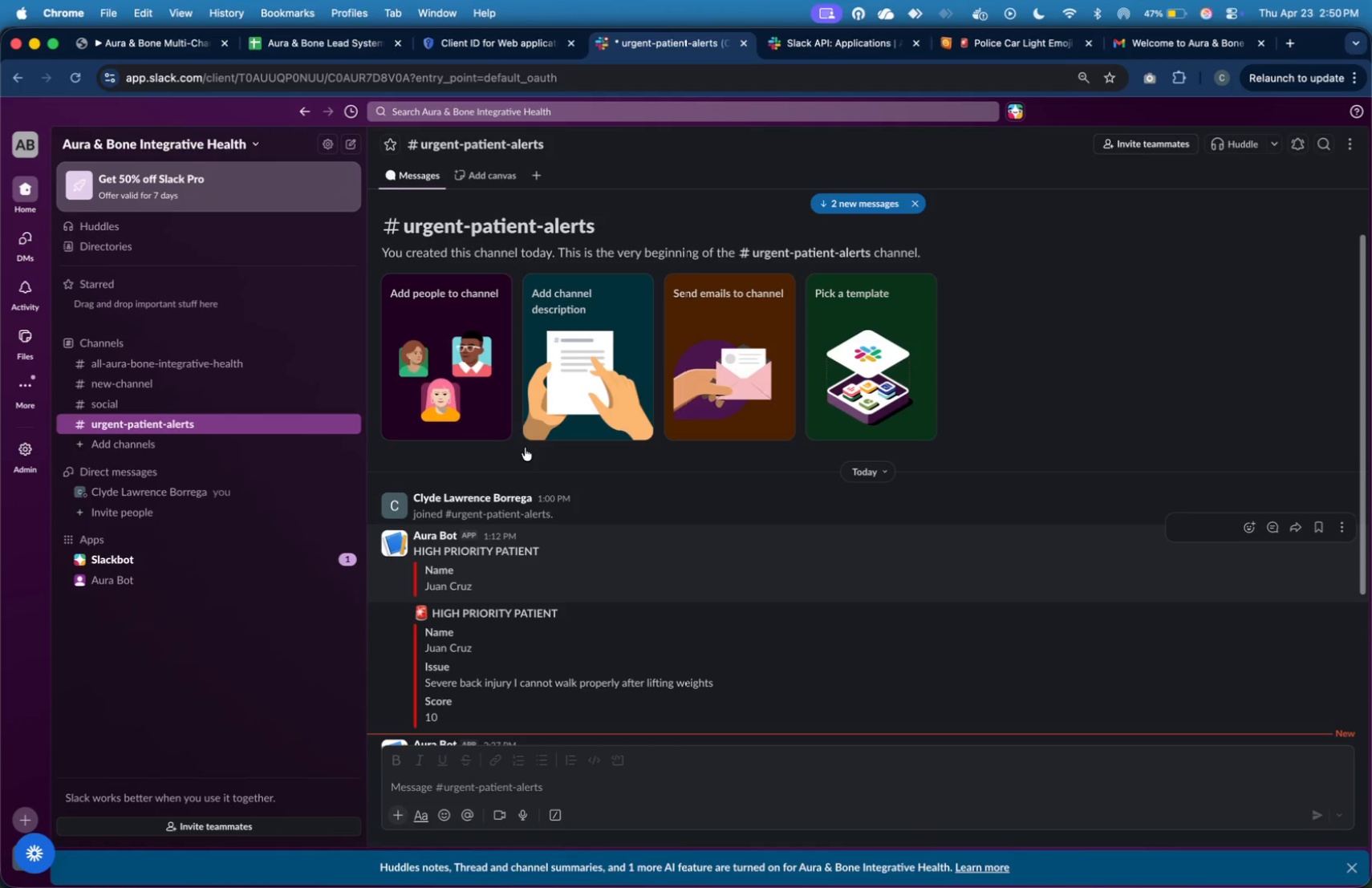 
scroll: coordinate [563, 525], scroll_direction: down, amount: 26.0
 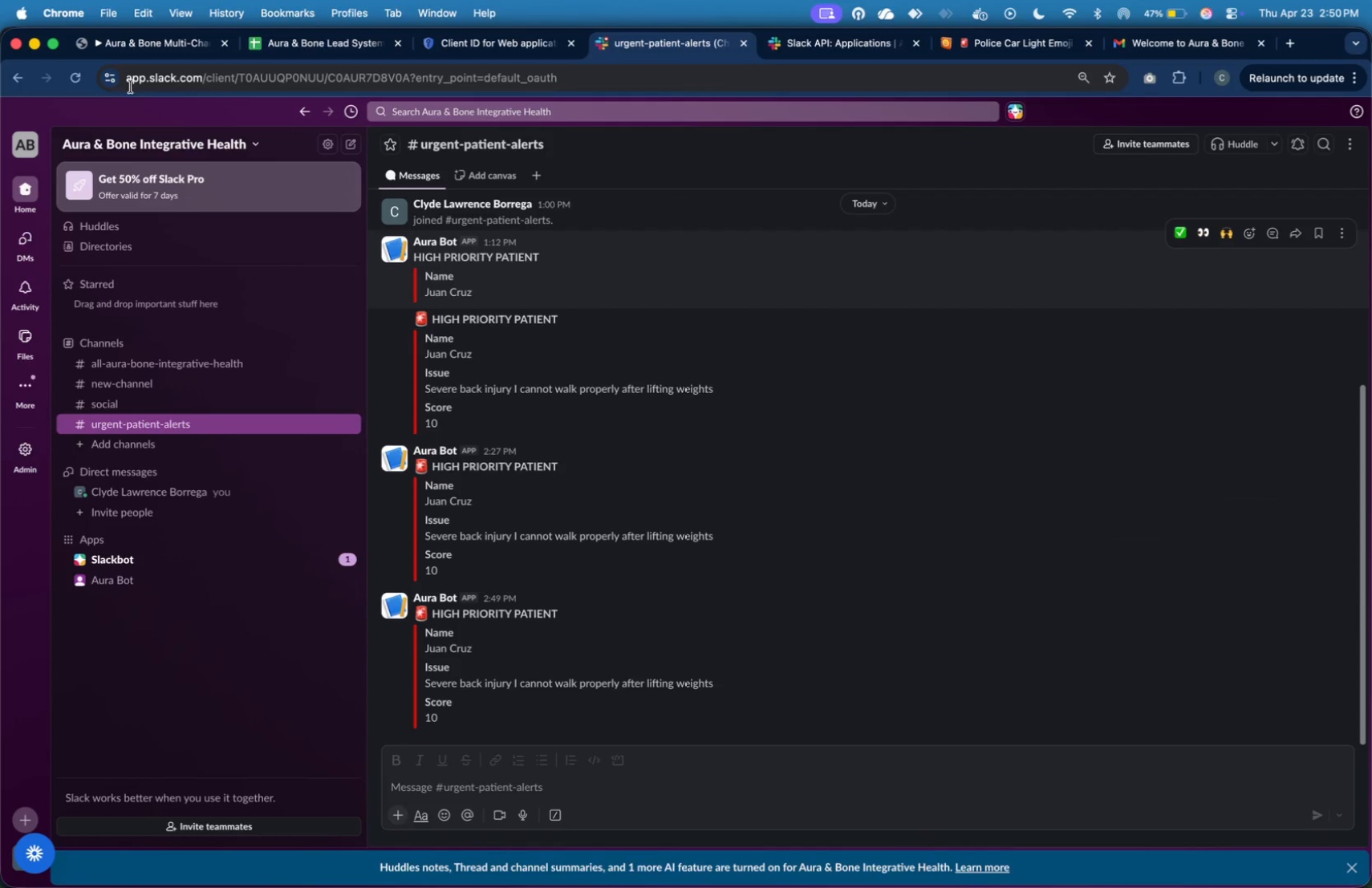 
wait(8.27)
 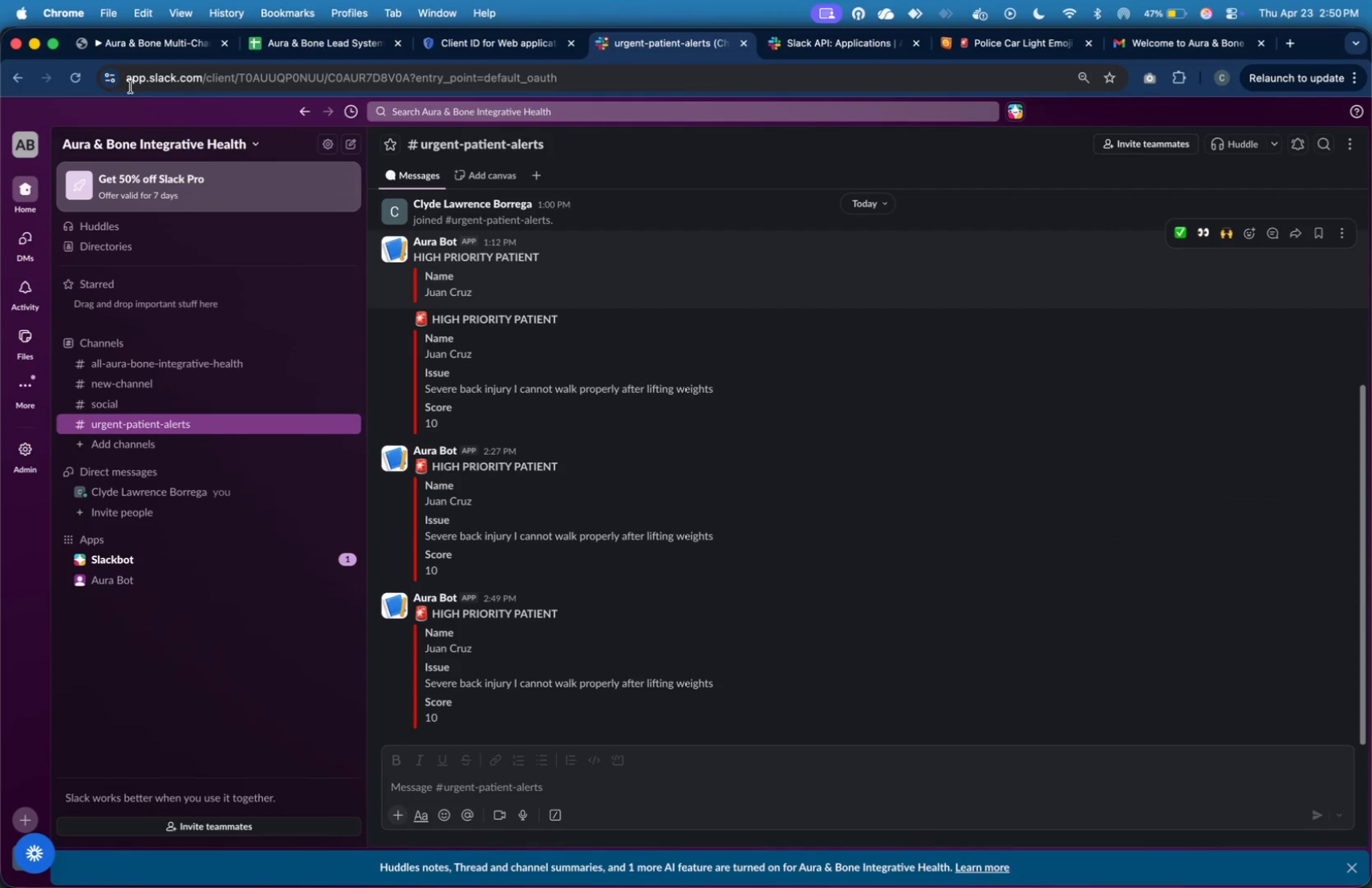 
left_click([130, 39])
 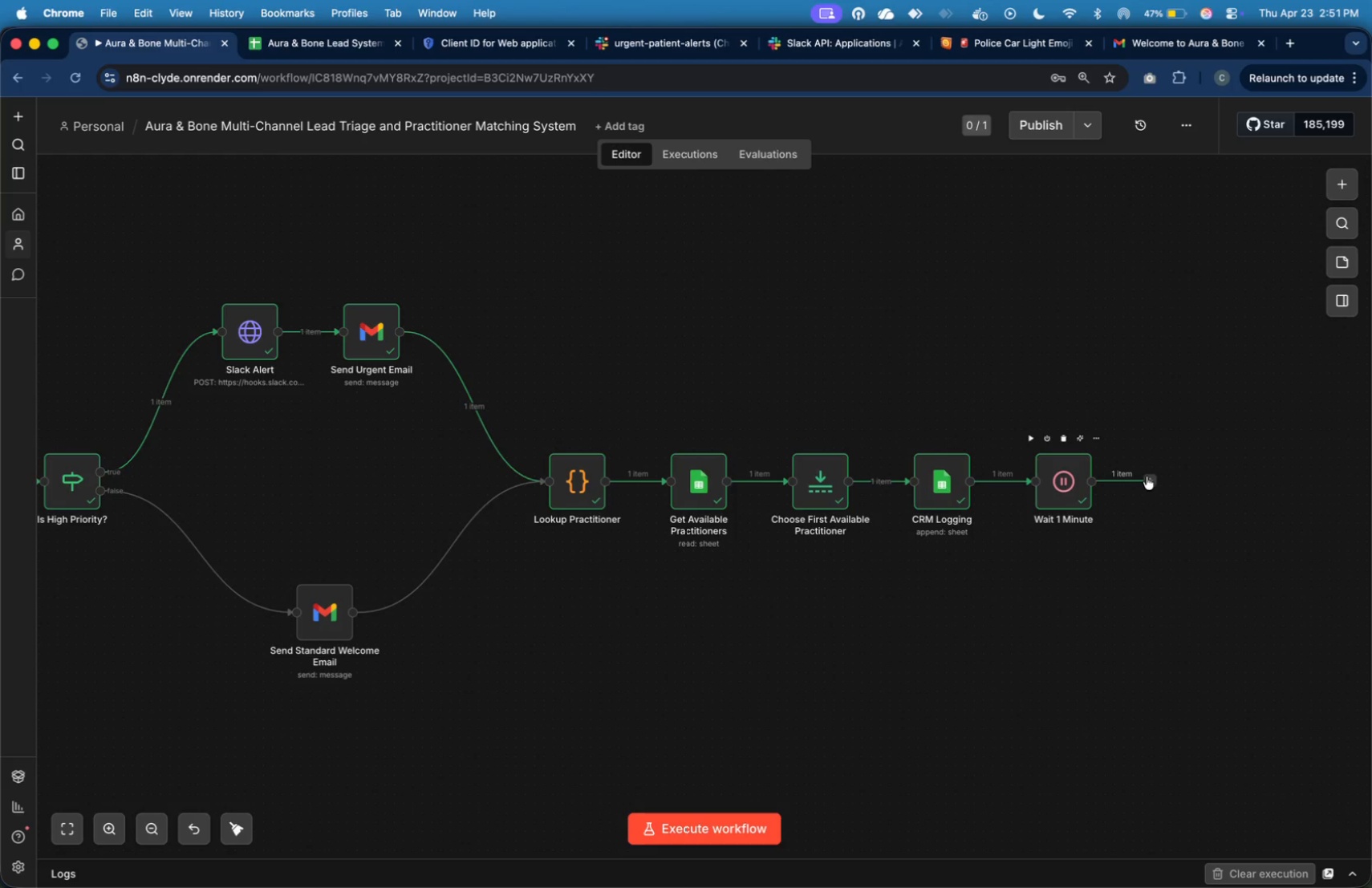 
wait(19.0)
 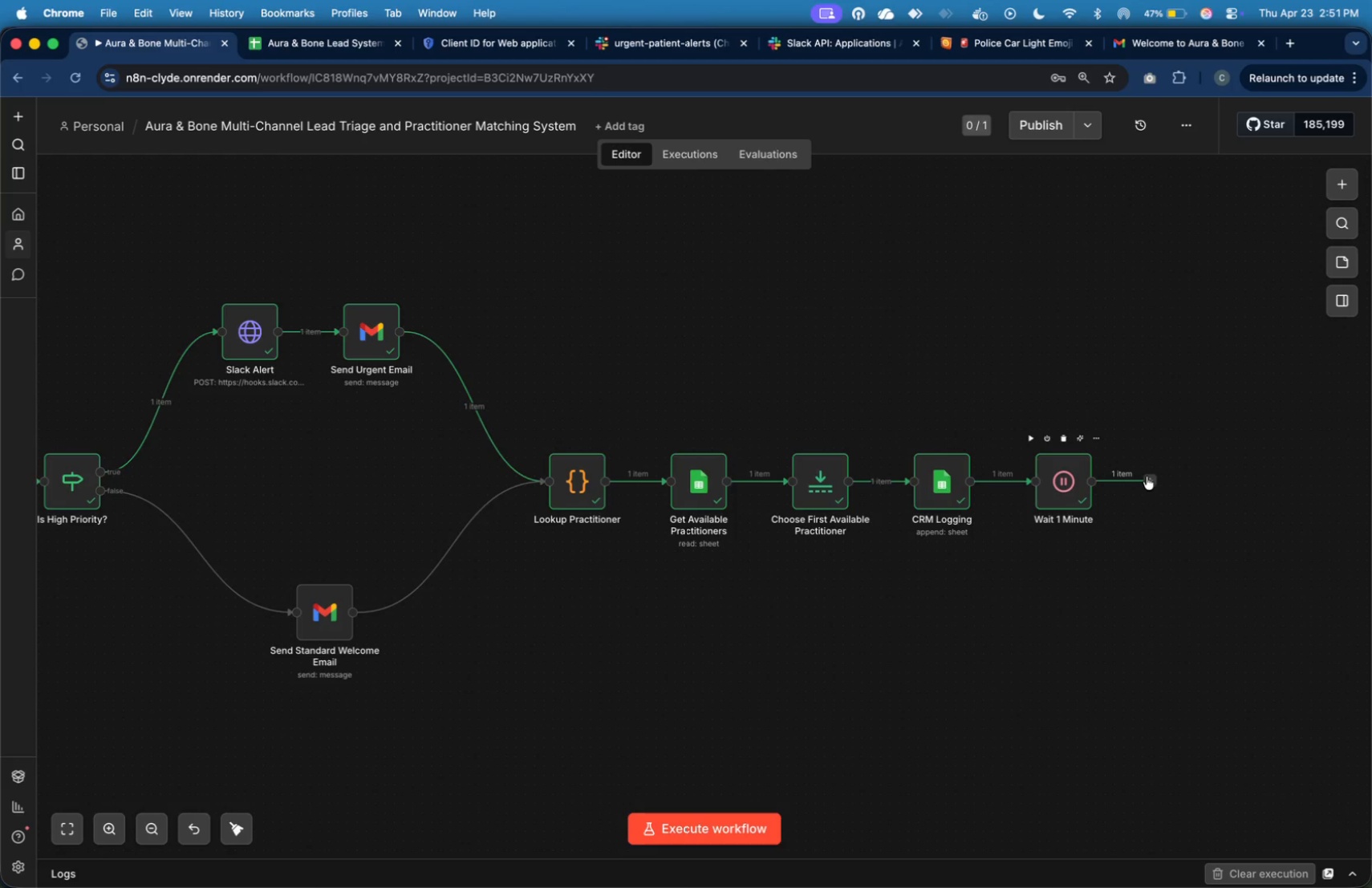 
key(Meta+Tab)